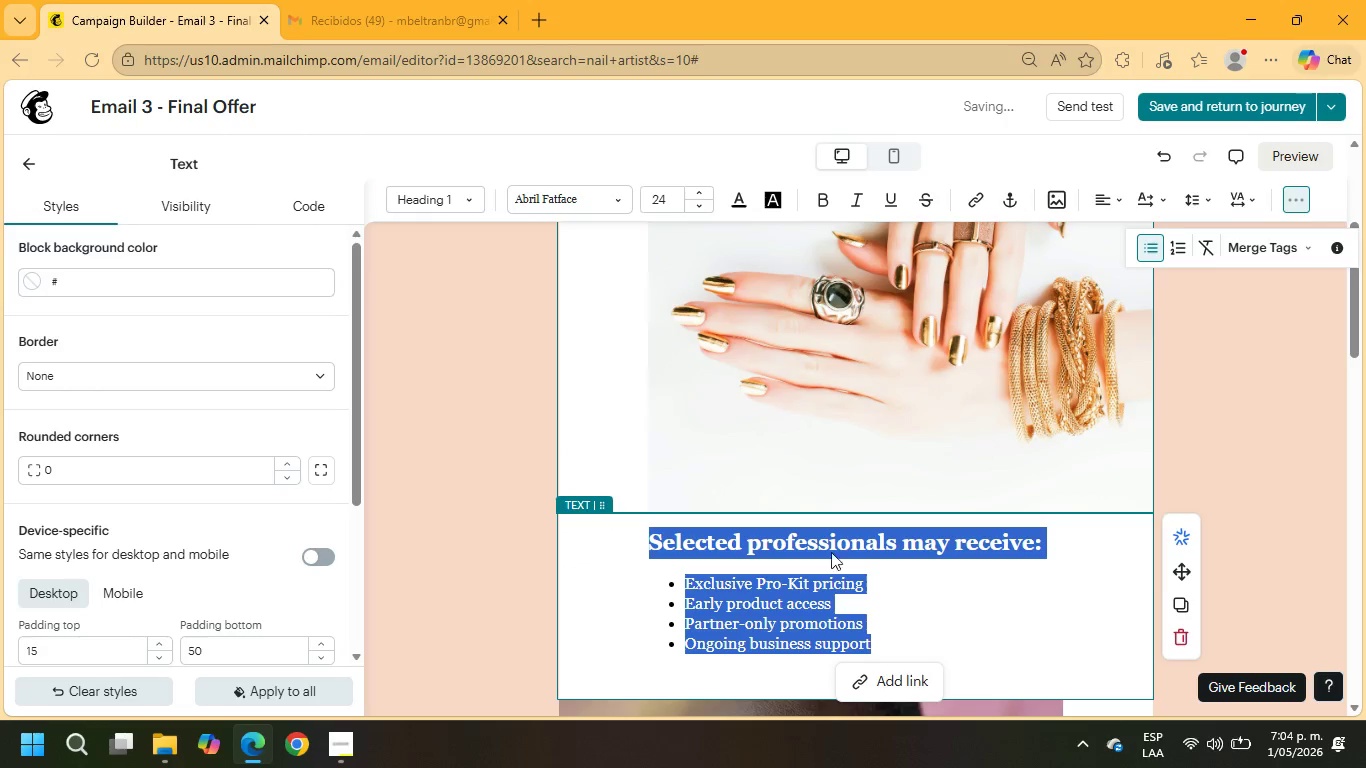 
left_click([907, 599])
 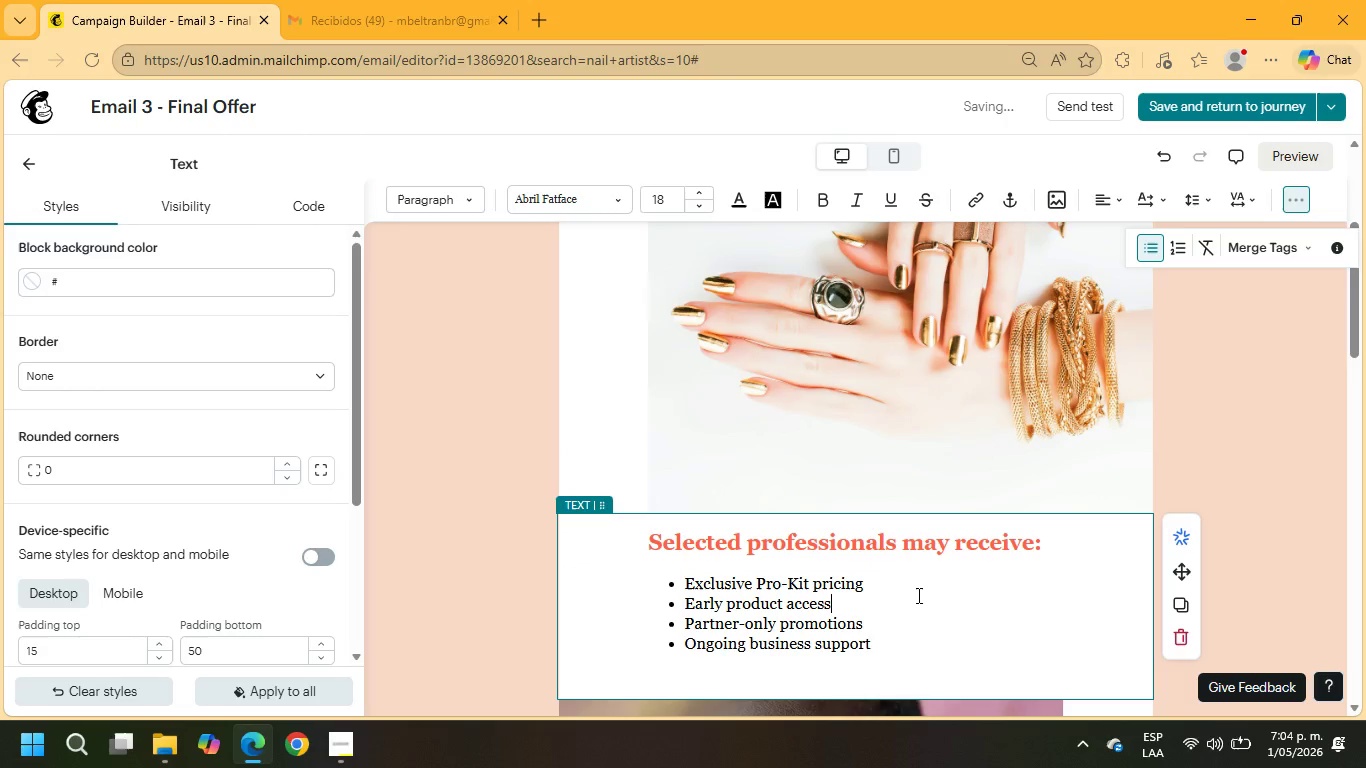 
scroll: coordinate [917, 594], scroll_direction: down, amount: 2.0
 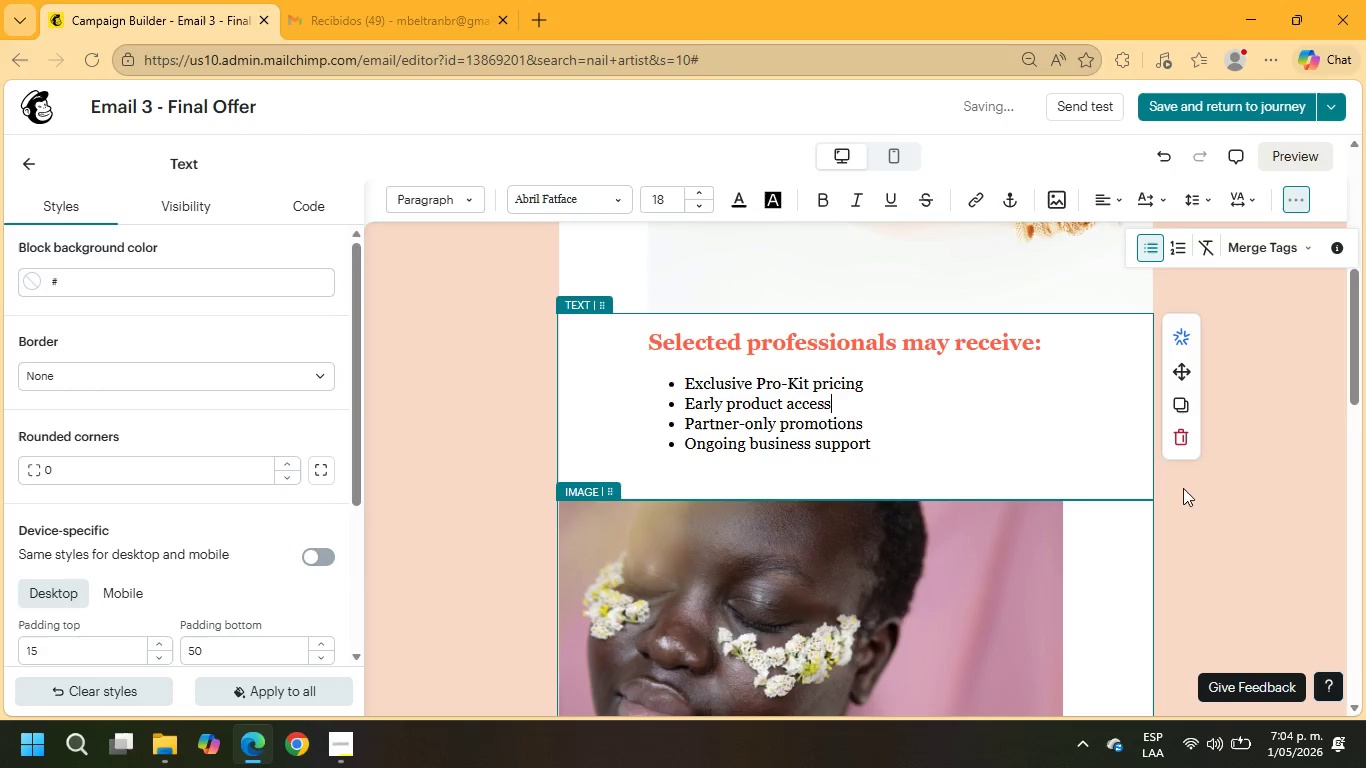 
scroll: coordinate [958, 476], scroll_direction: up, amount: 7.0
 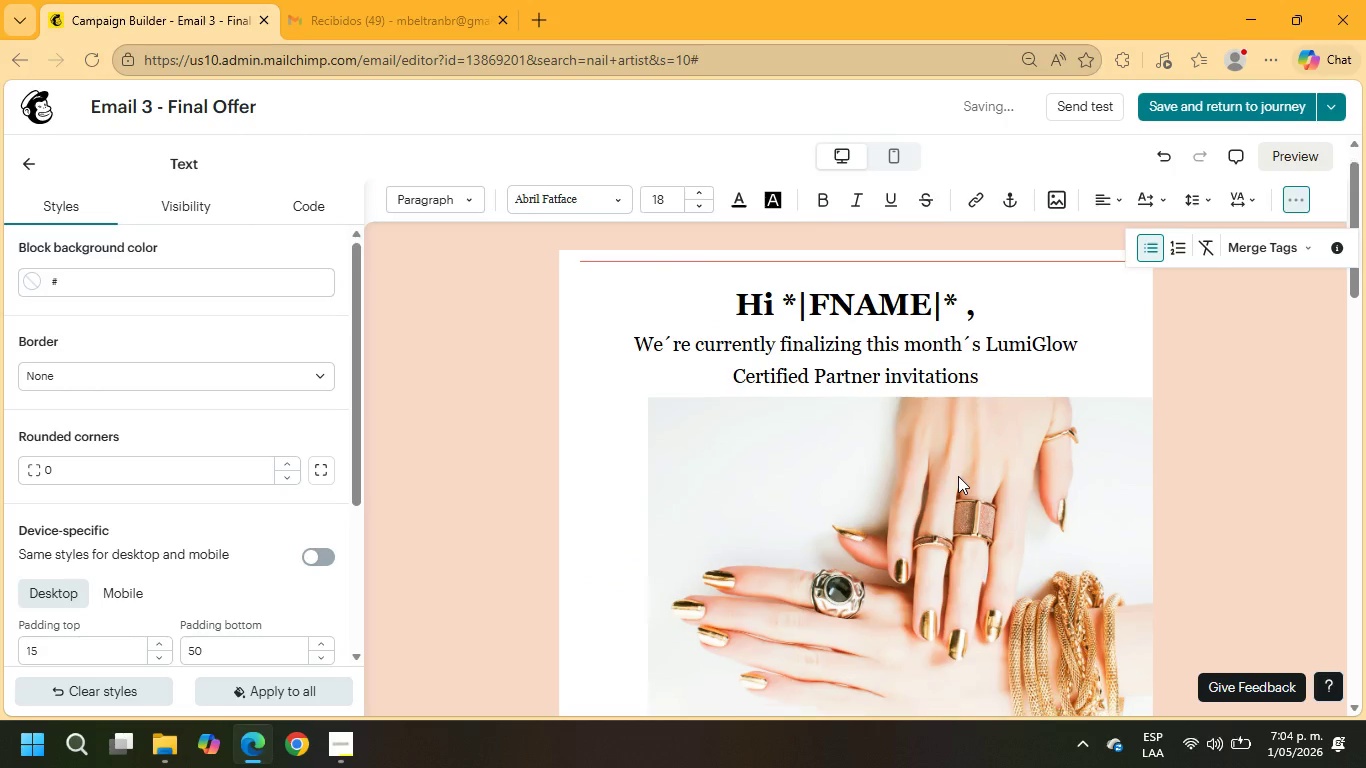 
scroll: coordinate [958, 476], scroll_direction: down, amount: 5.0
 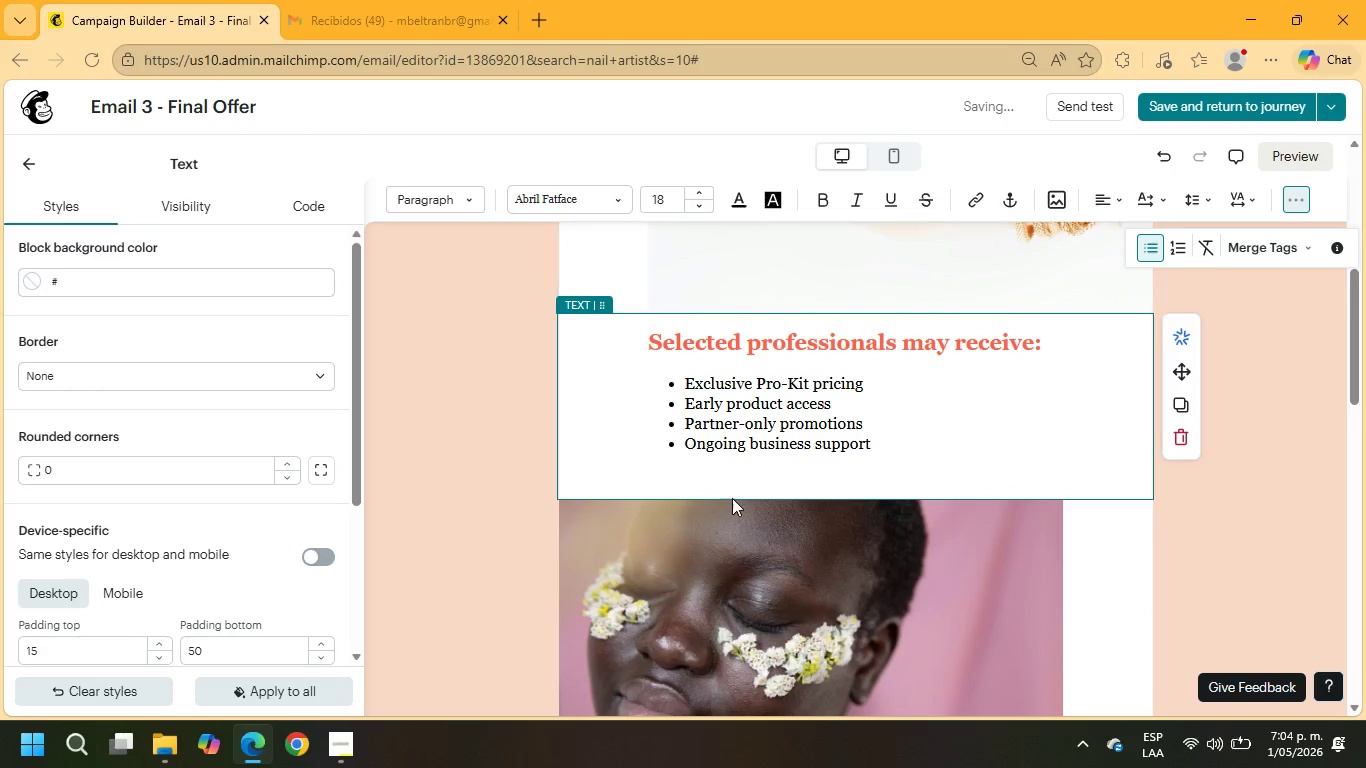 
left_click([733, 476])
 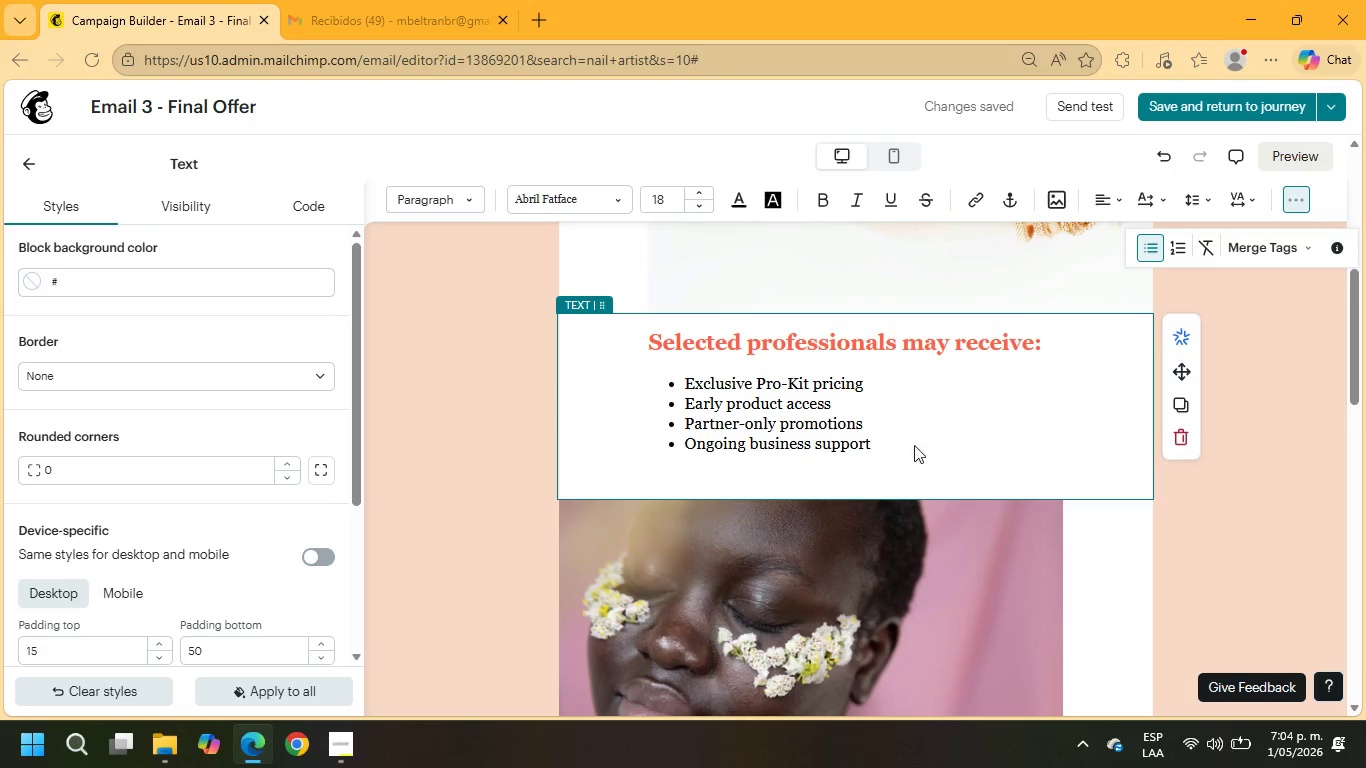 
left_click([895, 444])
 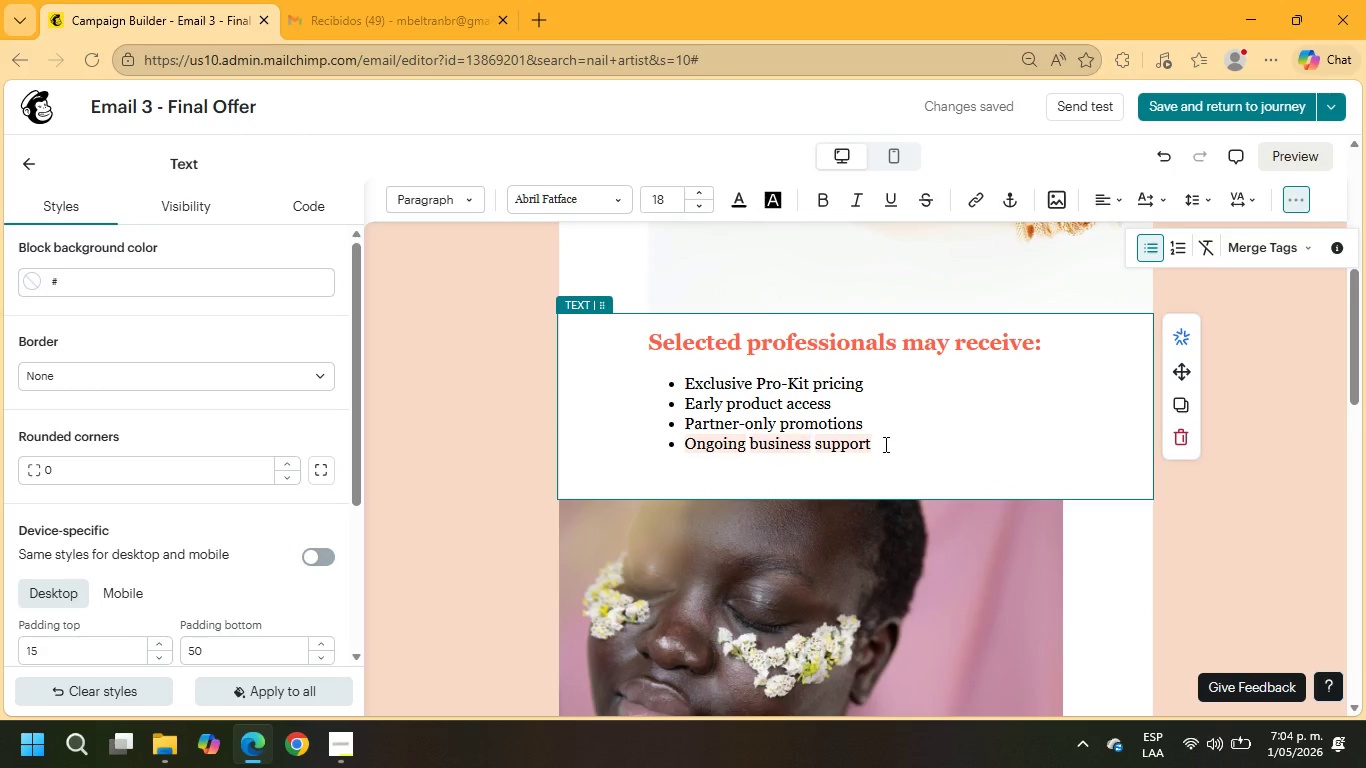 
key(ArrowDown)
 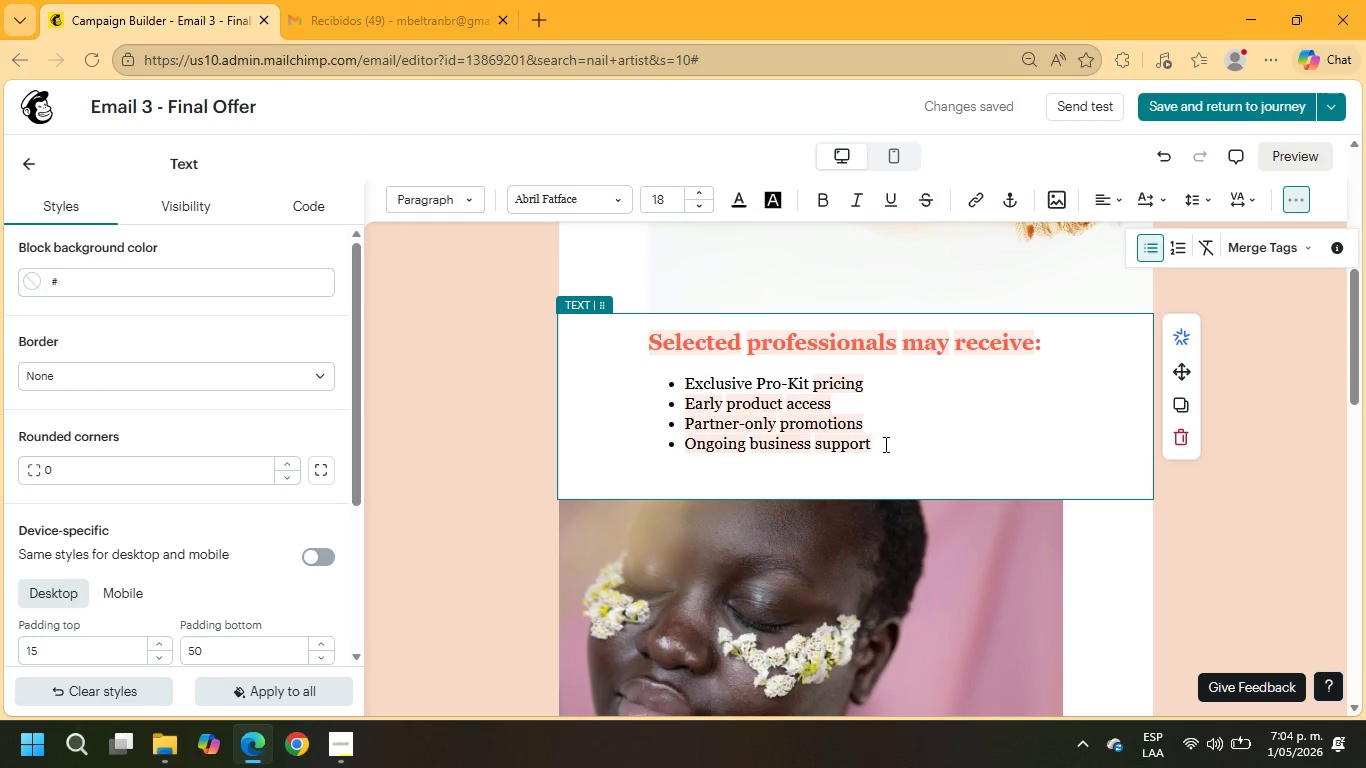 
key(ArrowDown)
 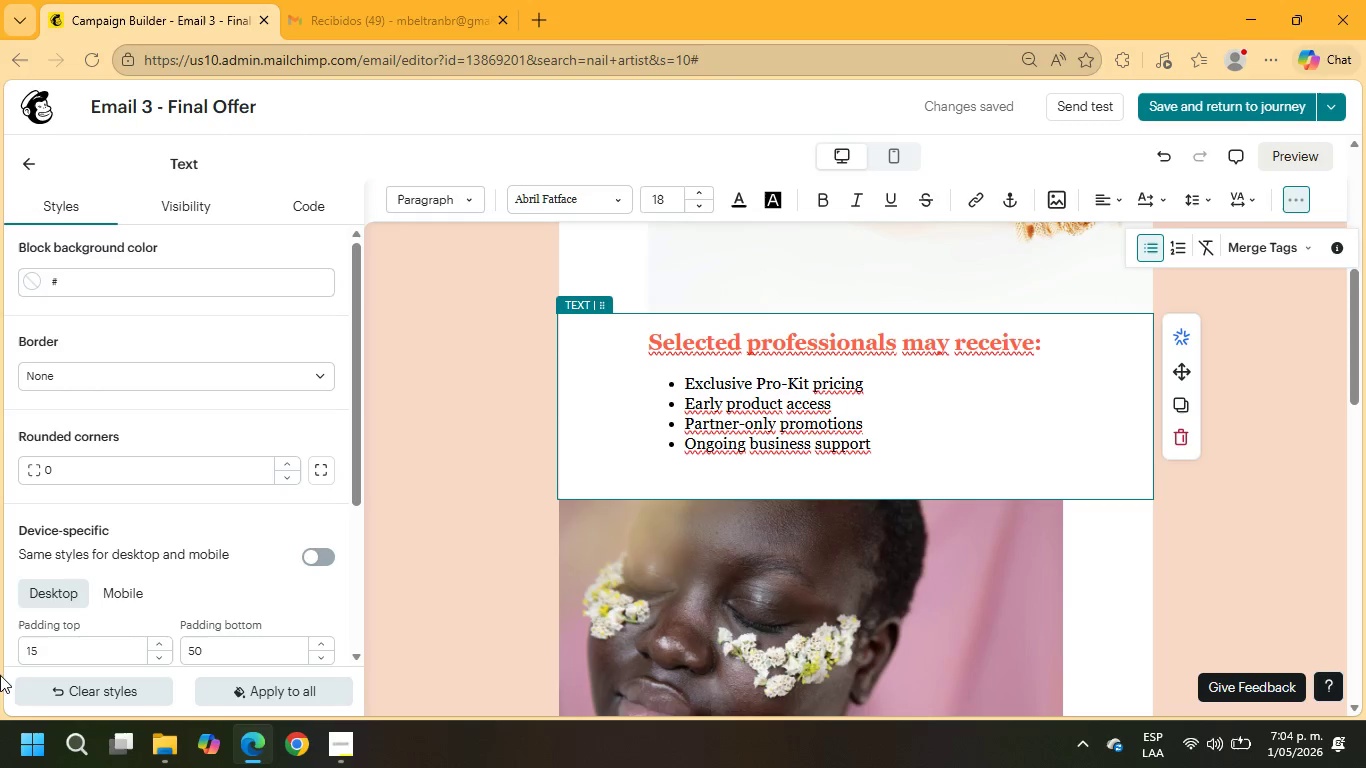 
scroll: coordinate [29, 632], scroll_direction: down, amount: 3.0
 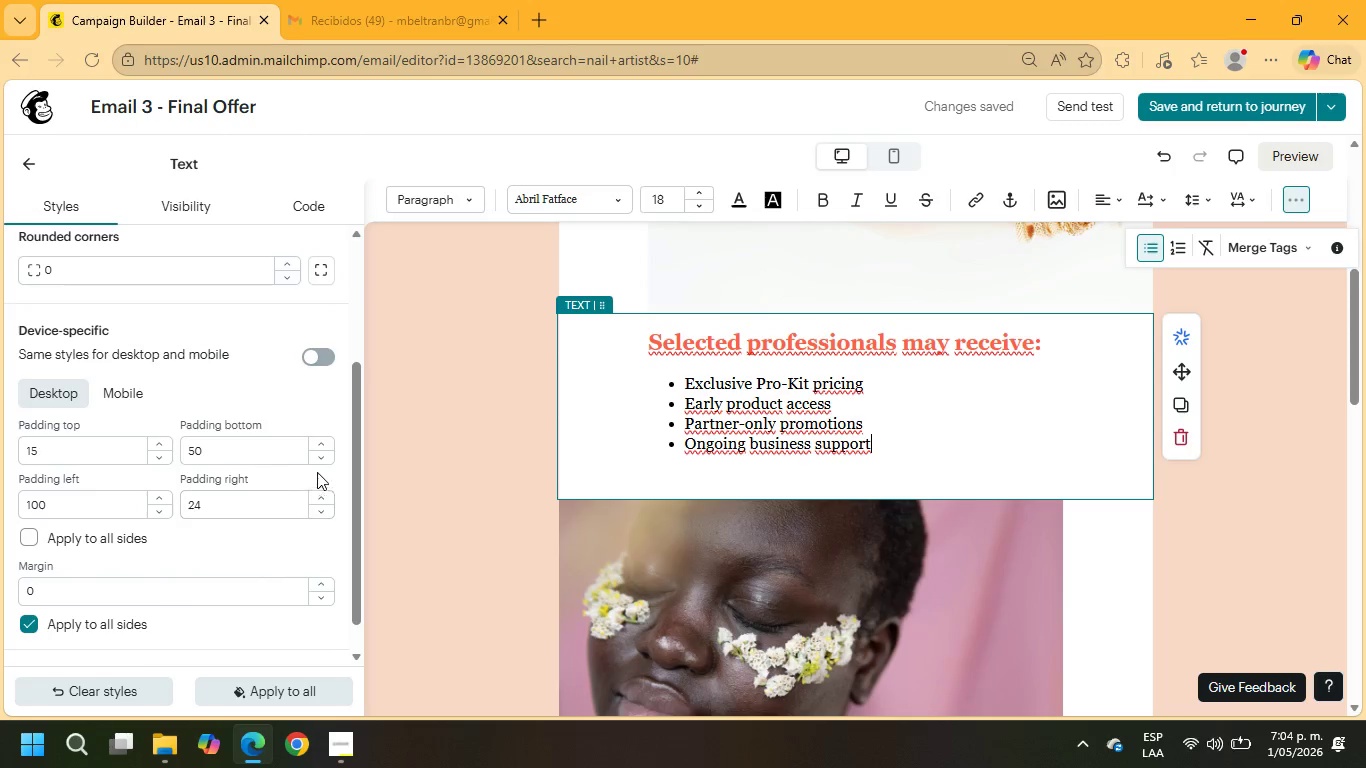 
double_click([320, 460])
 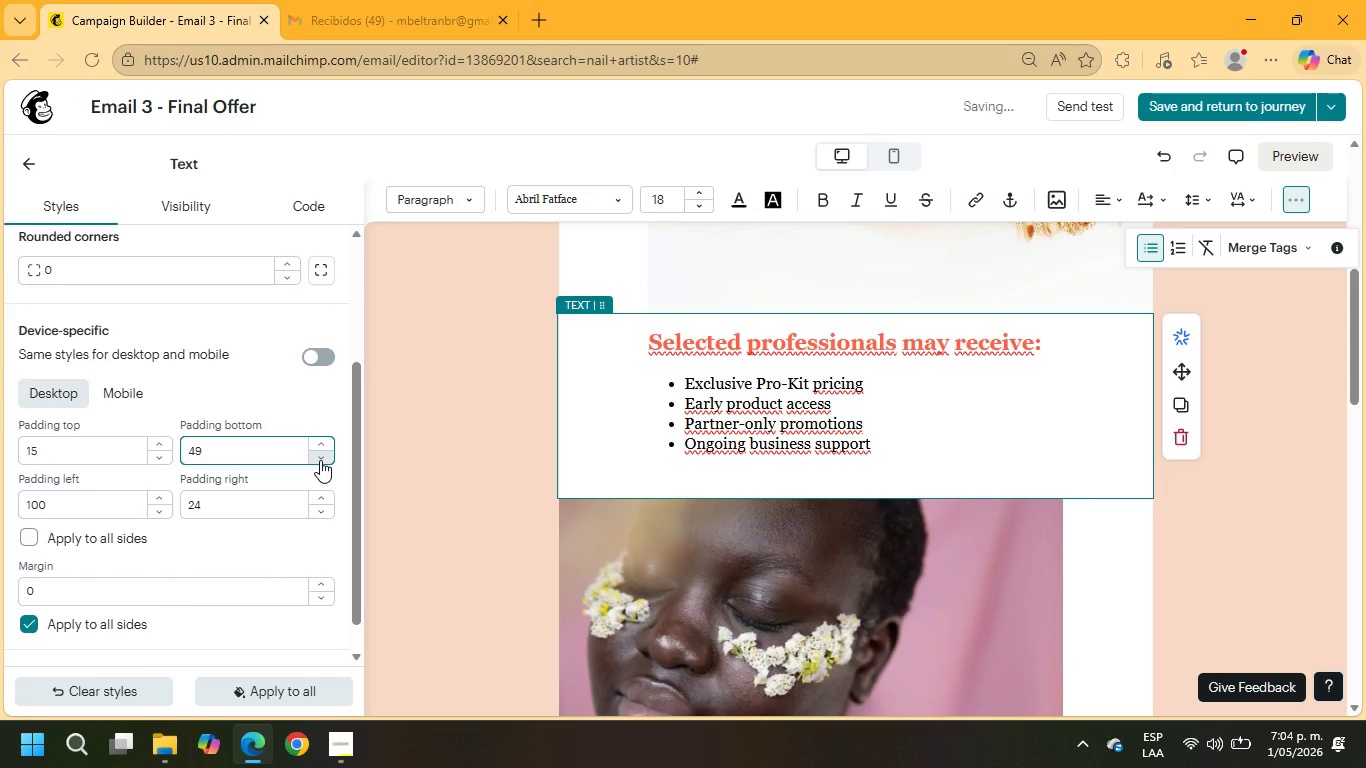 
triple_click([320, 460])
 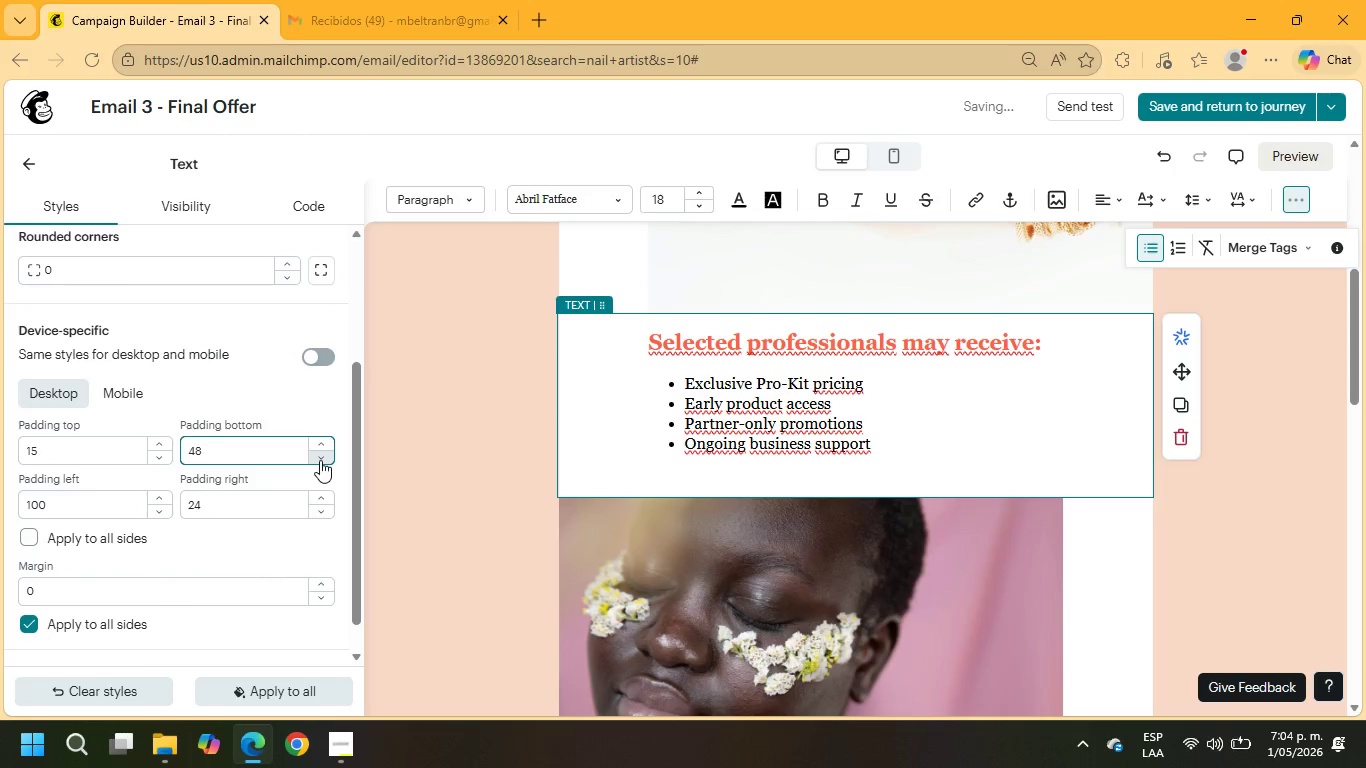 
triple_click([320, 460])
 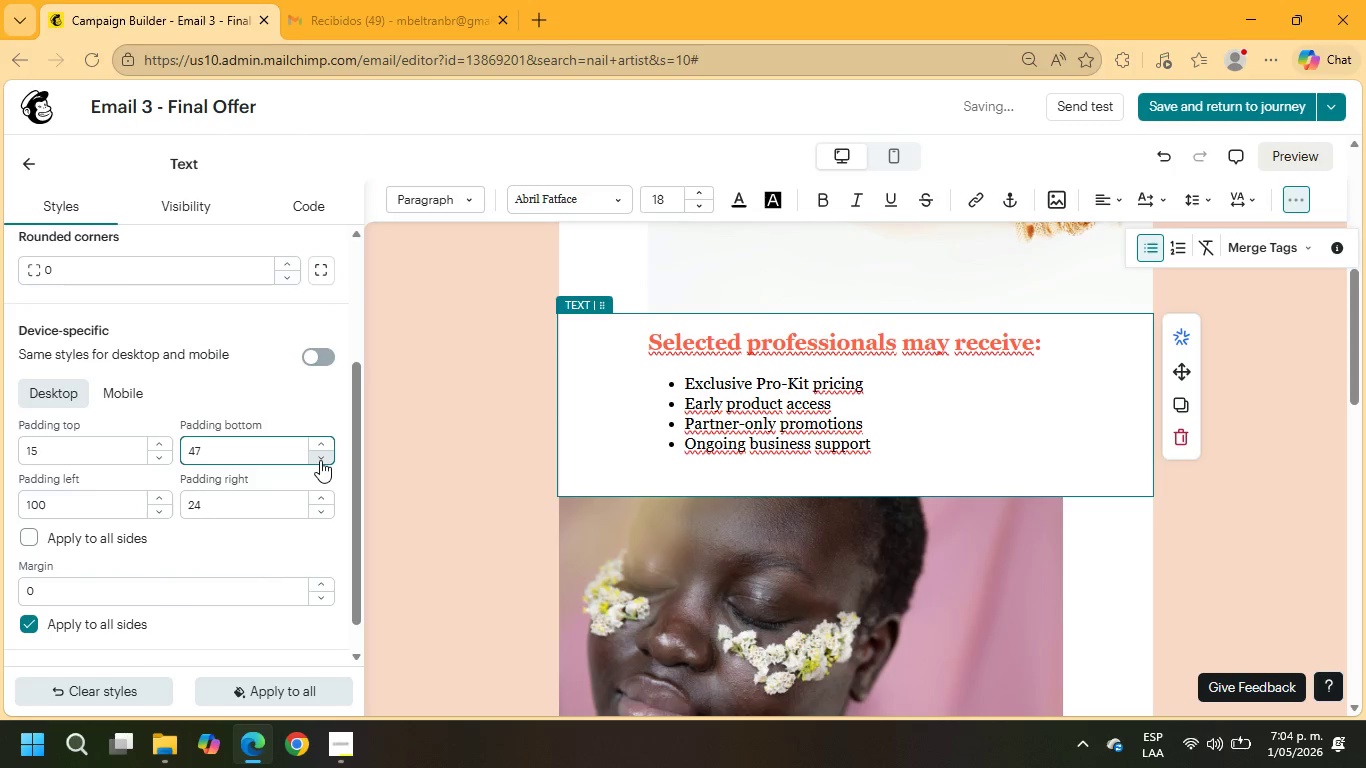 
triple_click([320, 460])
 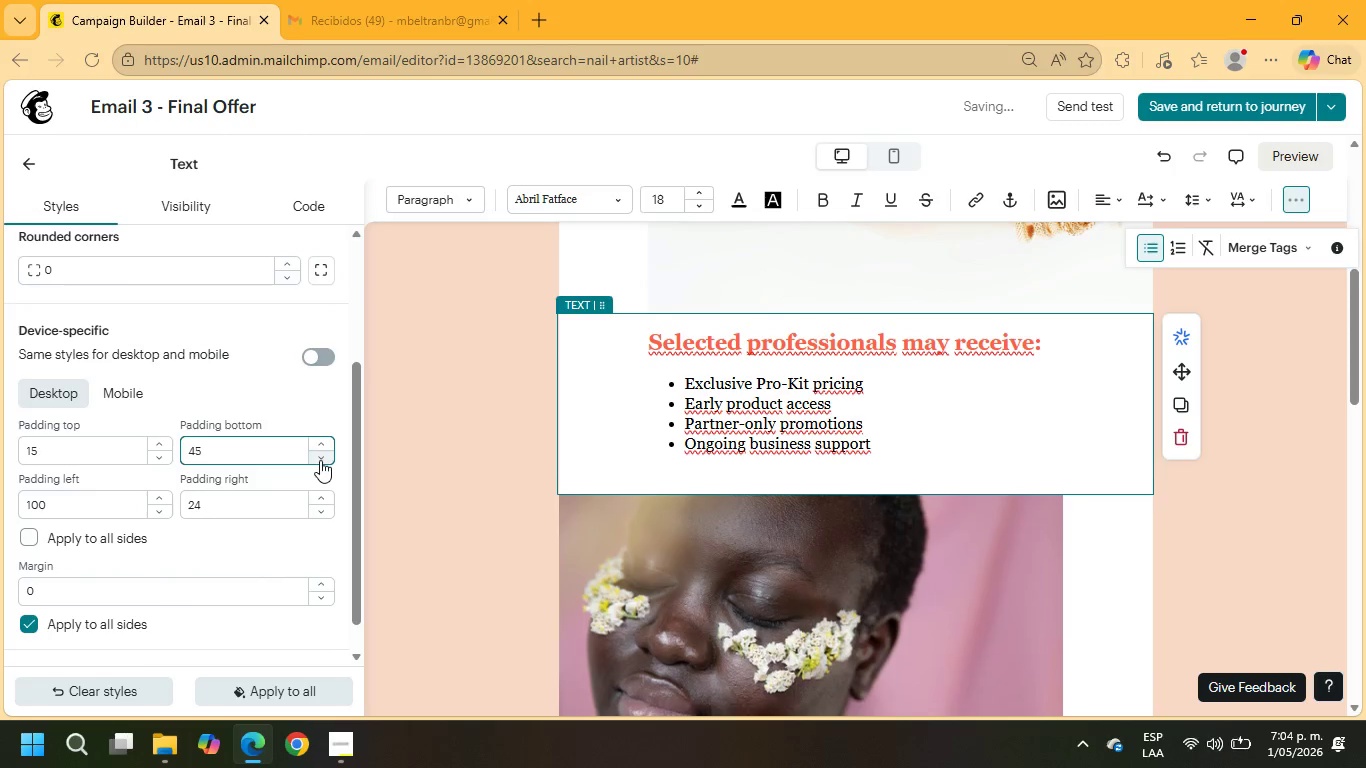 
triple_click([320, 460])
 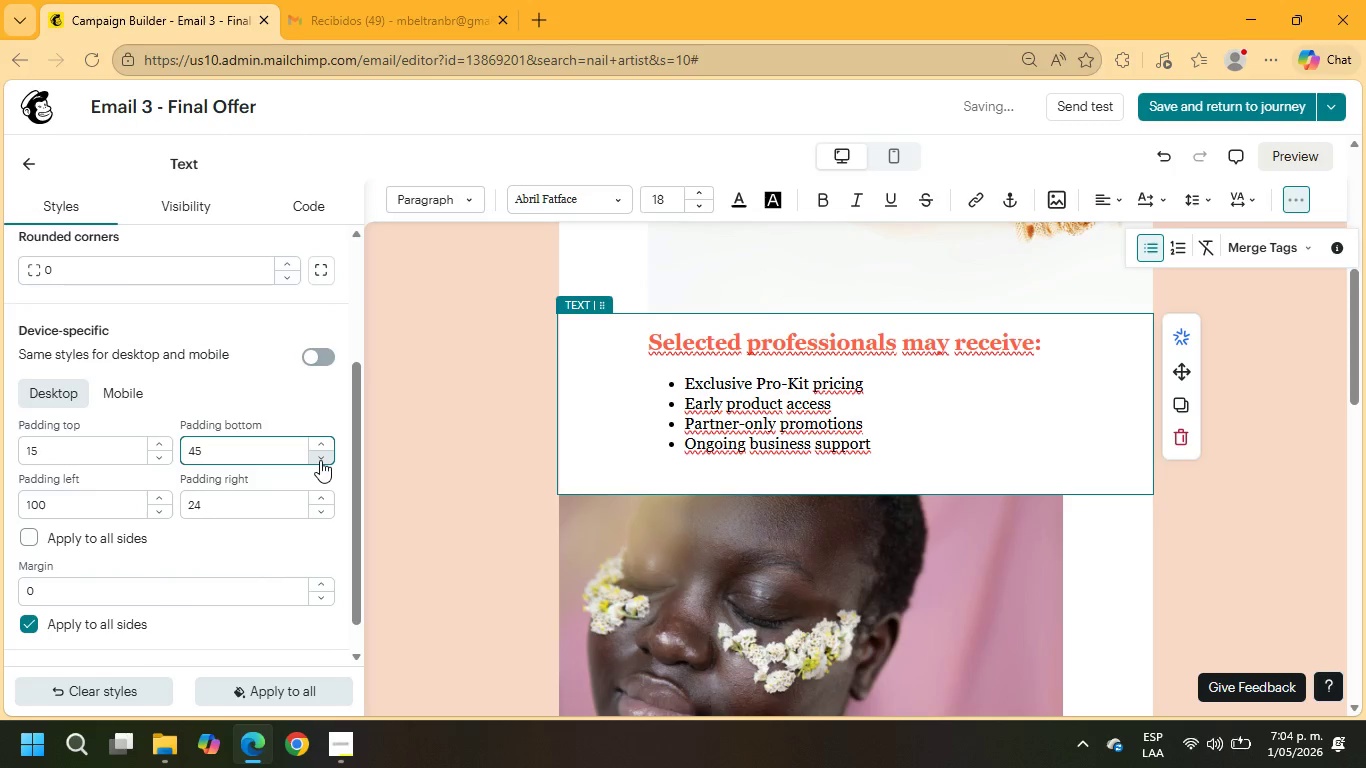 
triple_click([320, 460])
 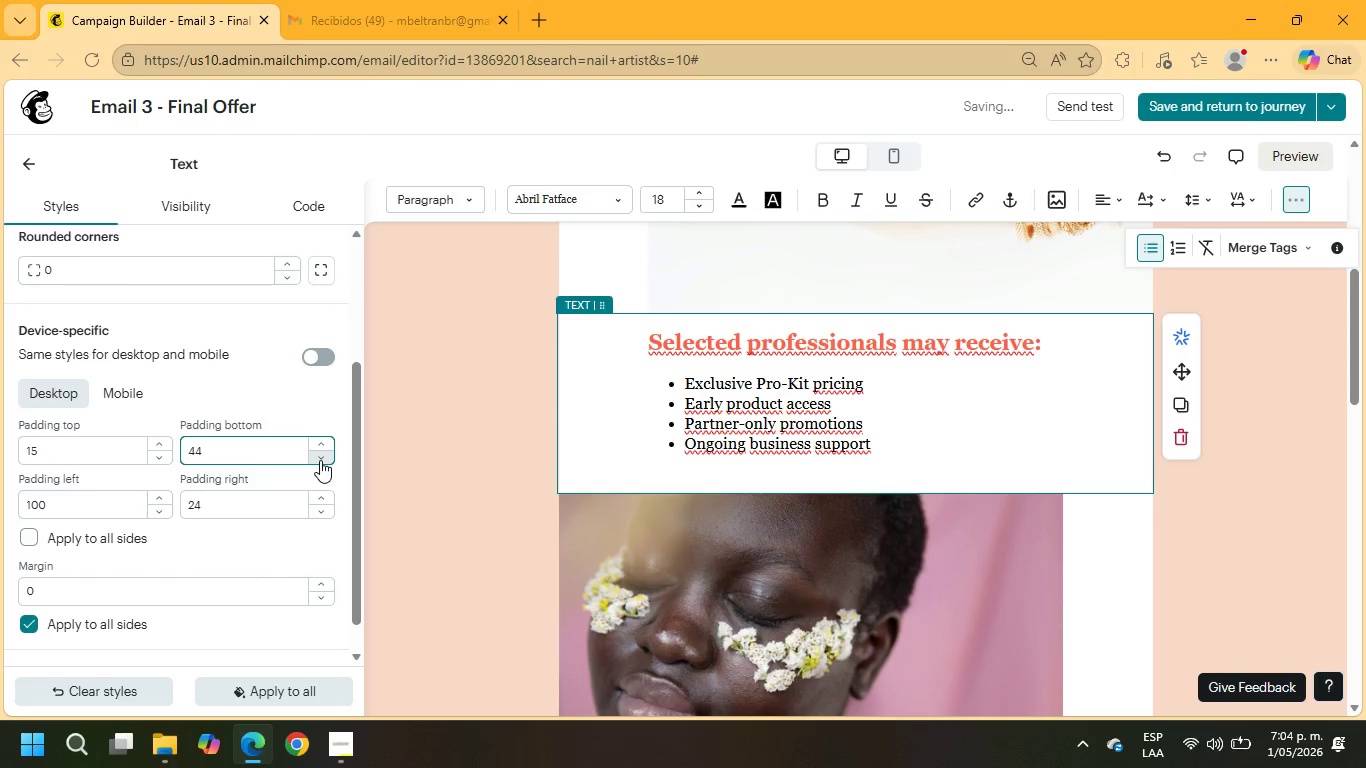 
triple_click([320, 460])
 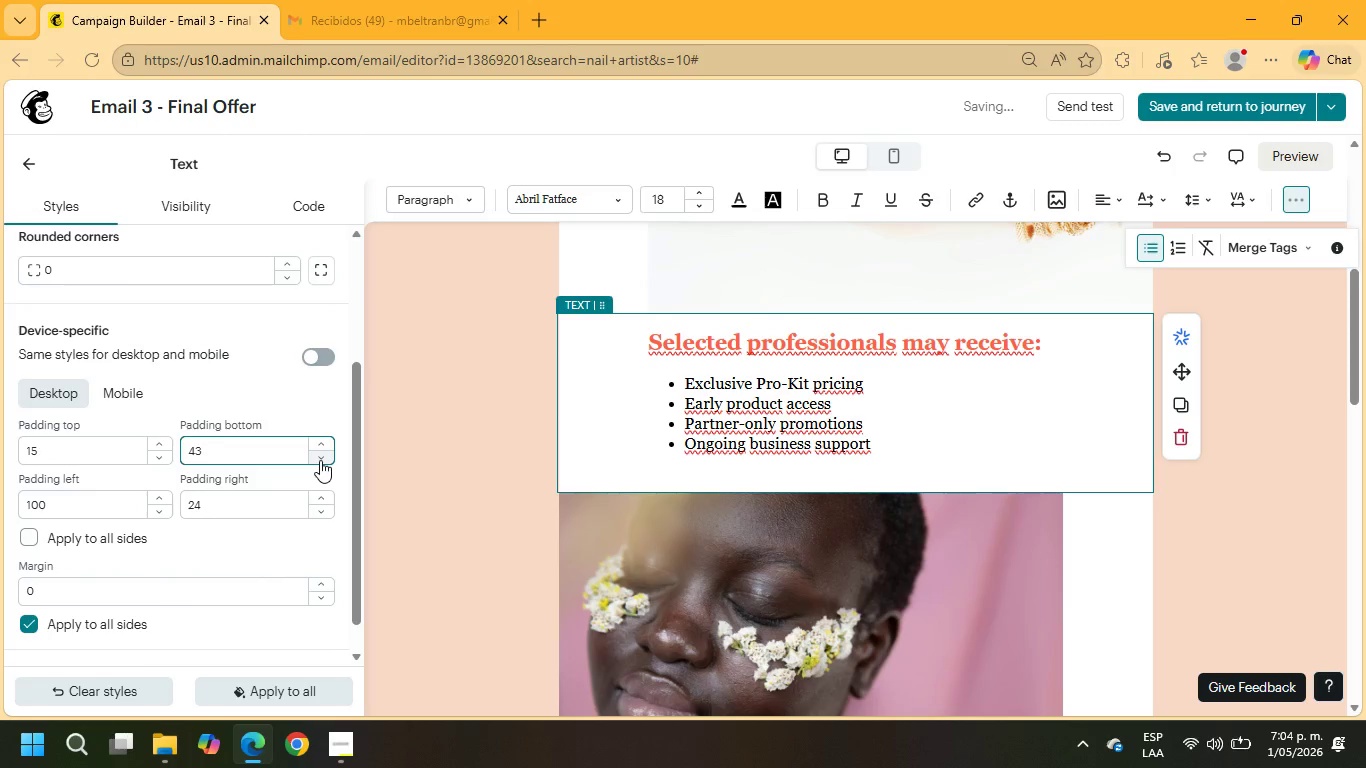 
triple_click([320, 460])
 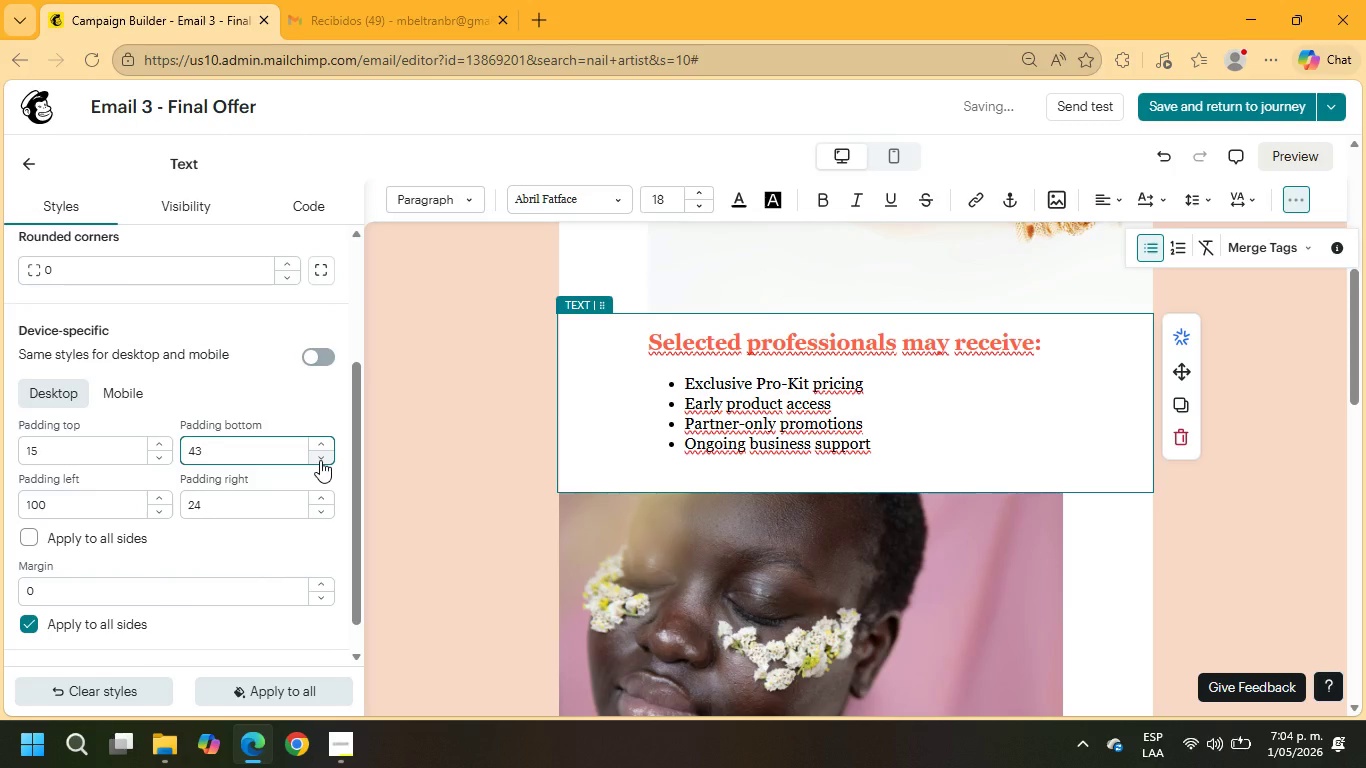 
triple_click([320, 460])
 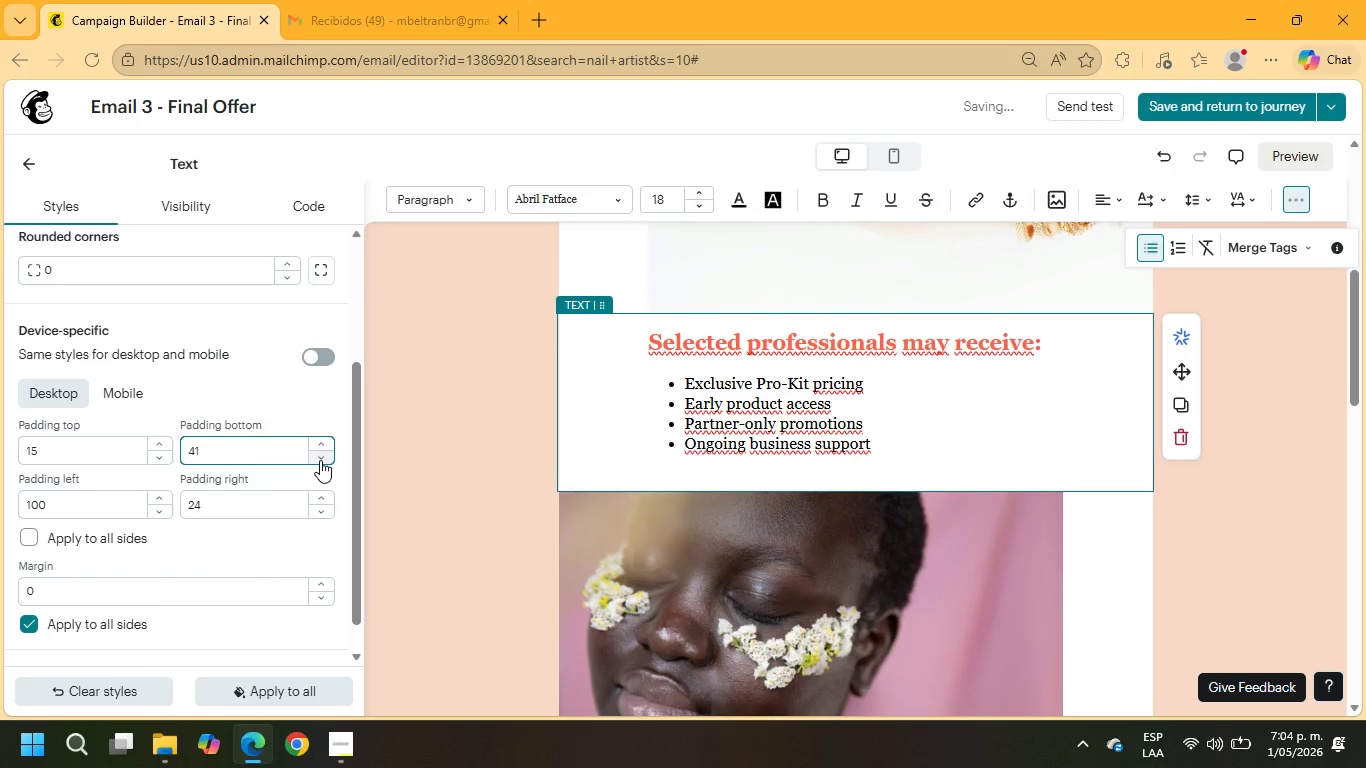 
triple_click([320, 460])
 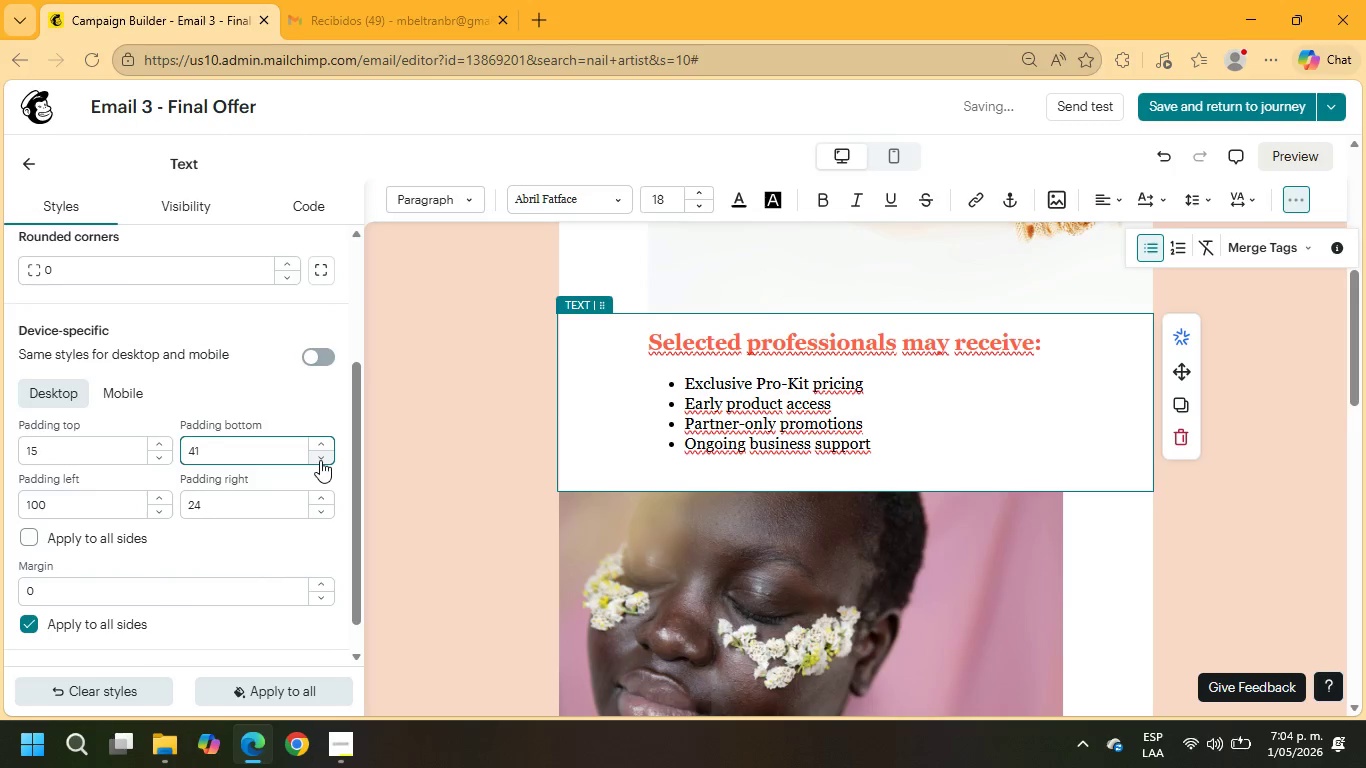 
triple_click([320, 460])
 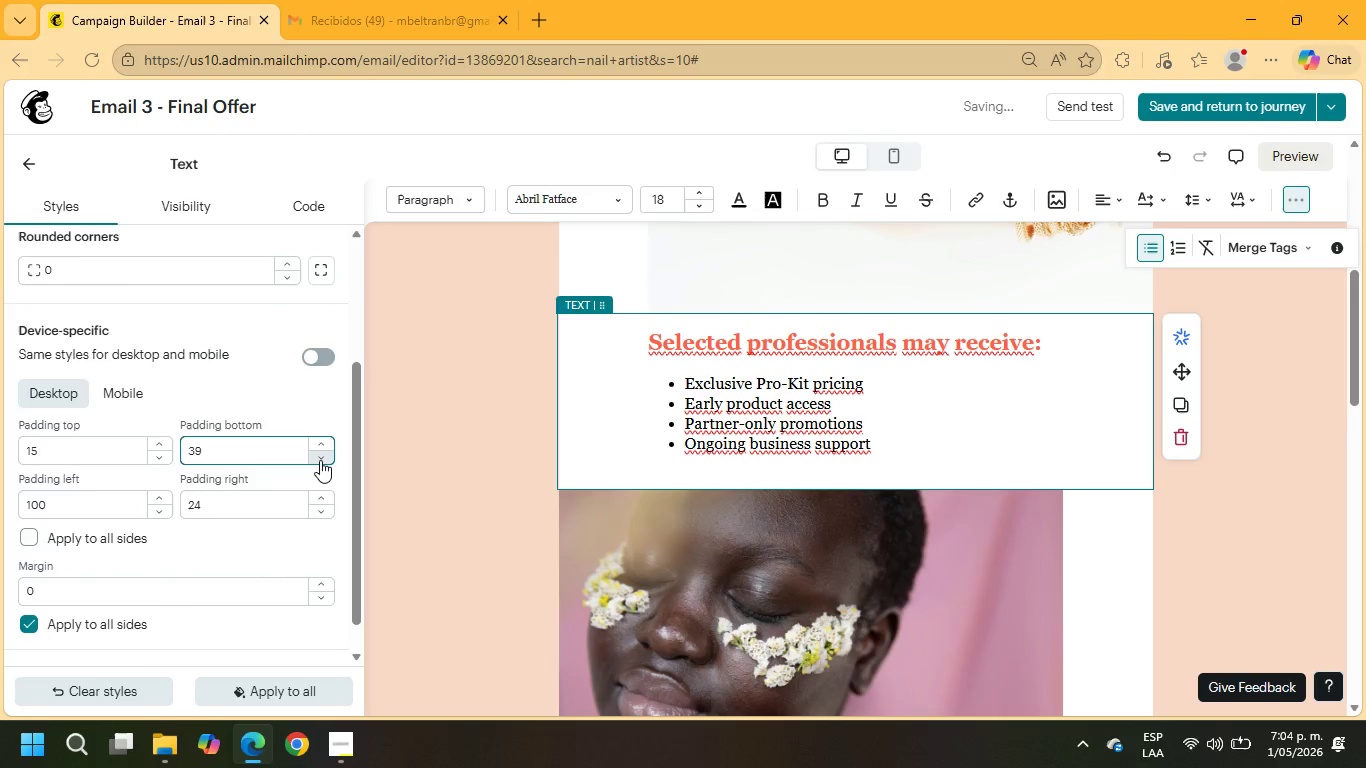 
triple_click([320, 460])
 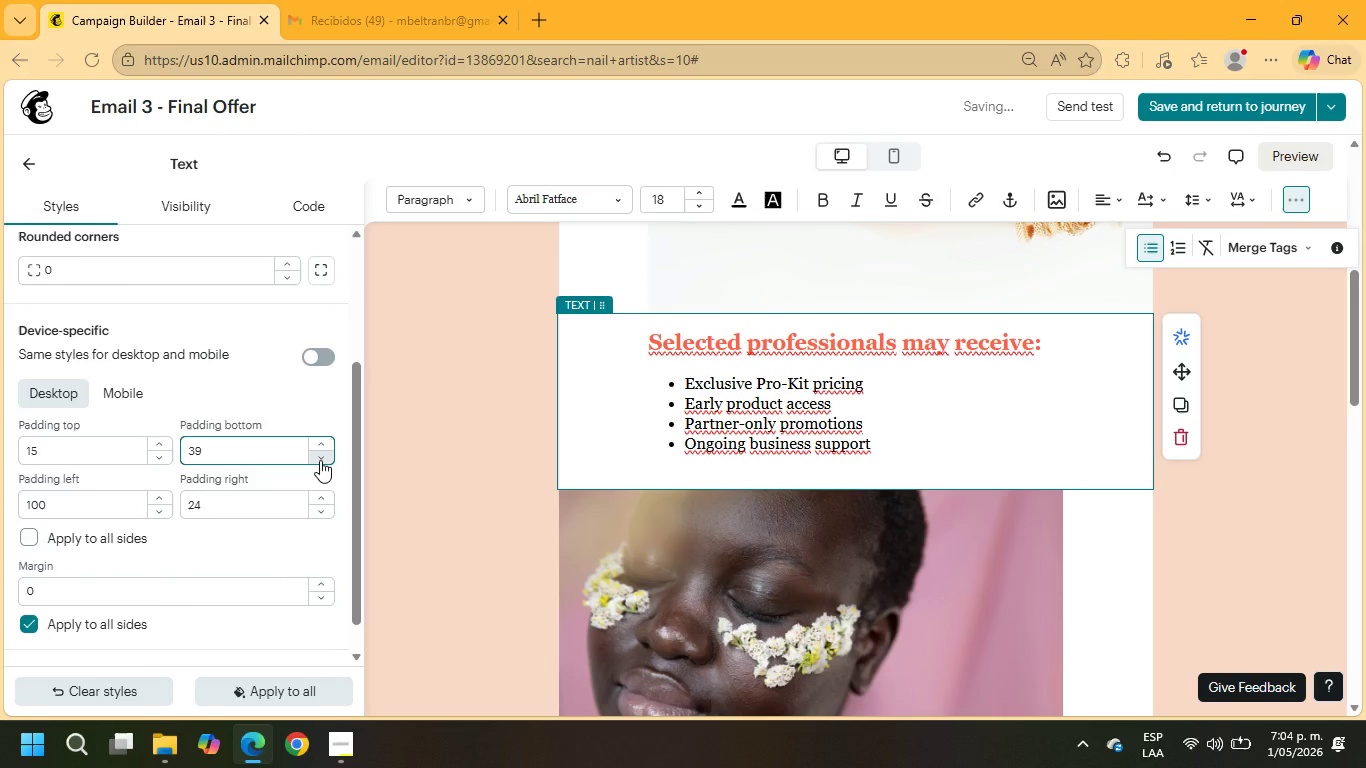 
triple_click([320, 460])
 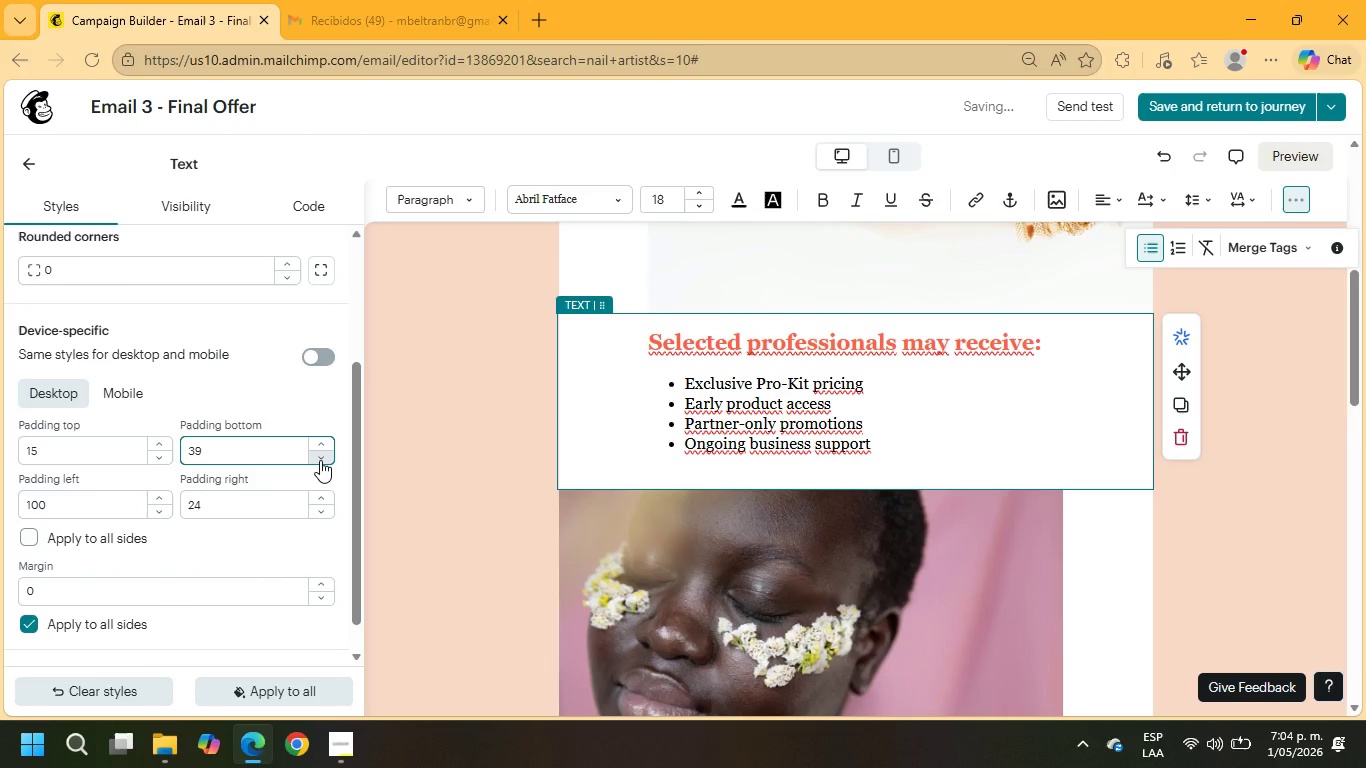 
triple_click([320, 460])
 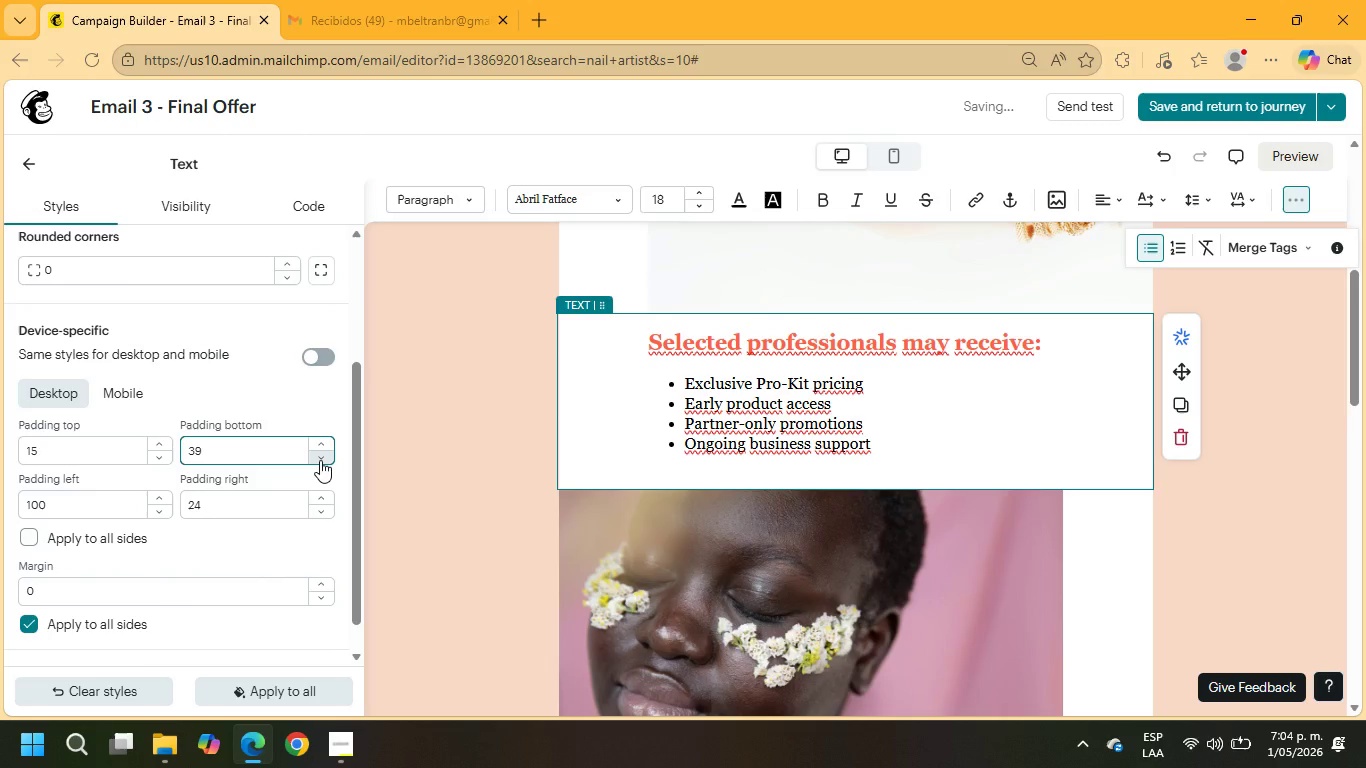 
triple_click([320, 460])
 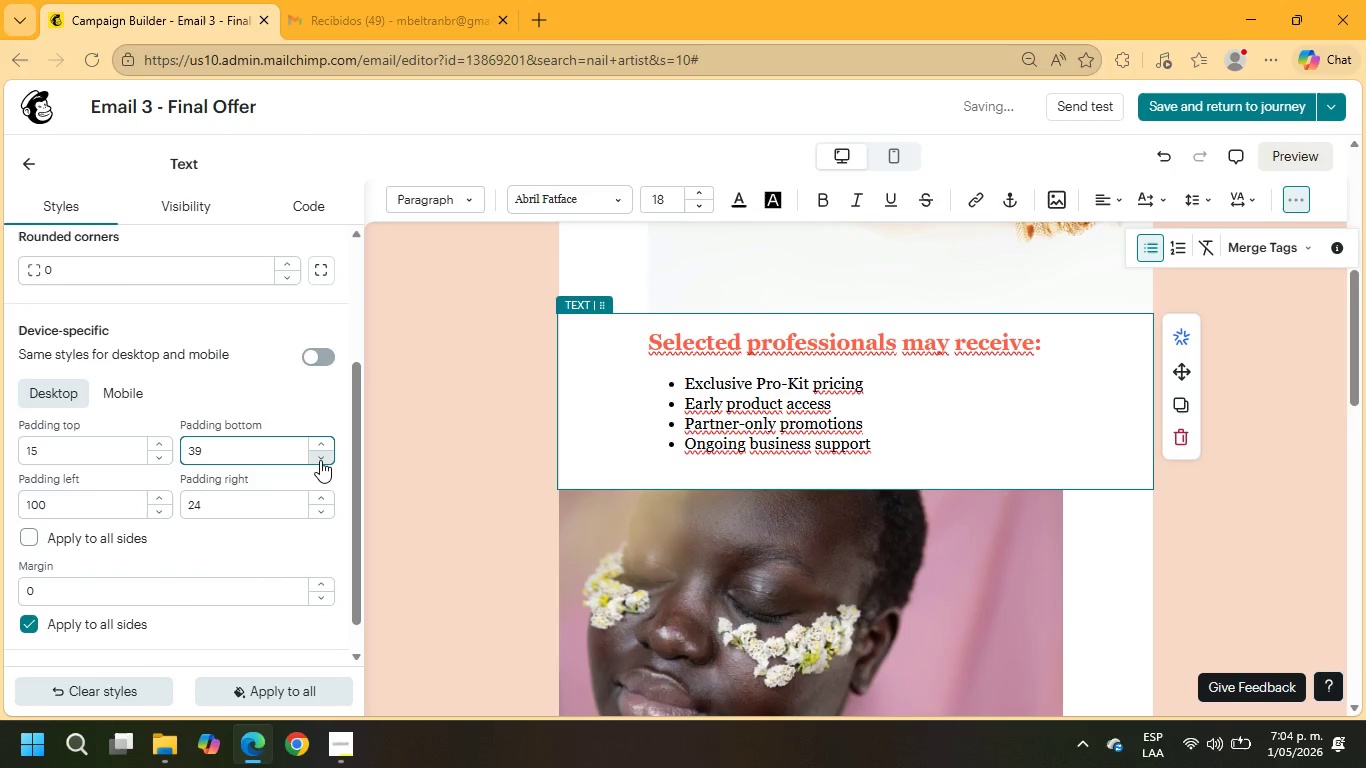 
triple_click([320, 460])
 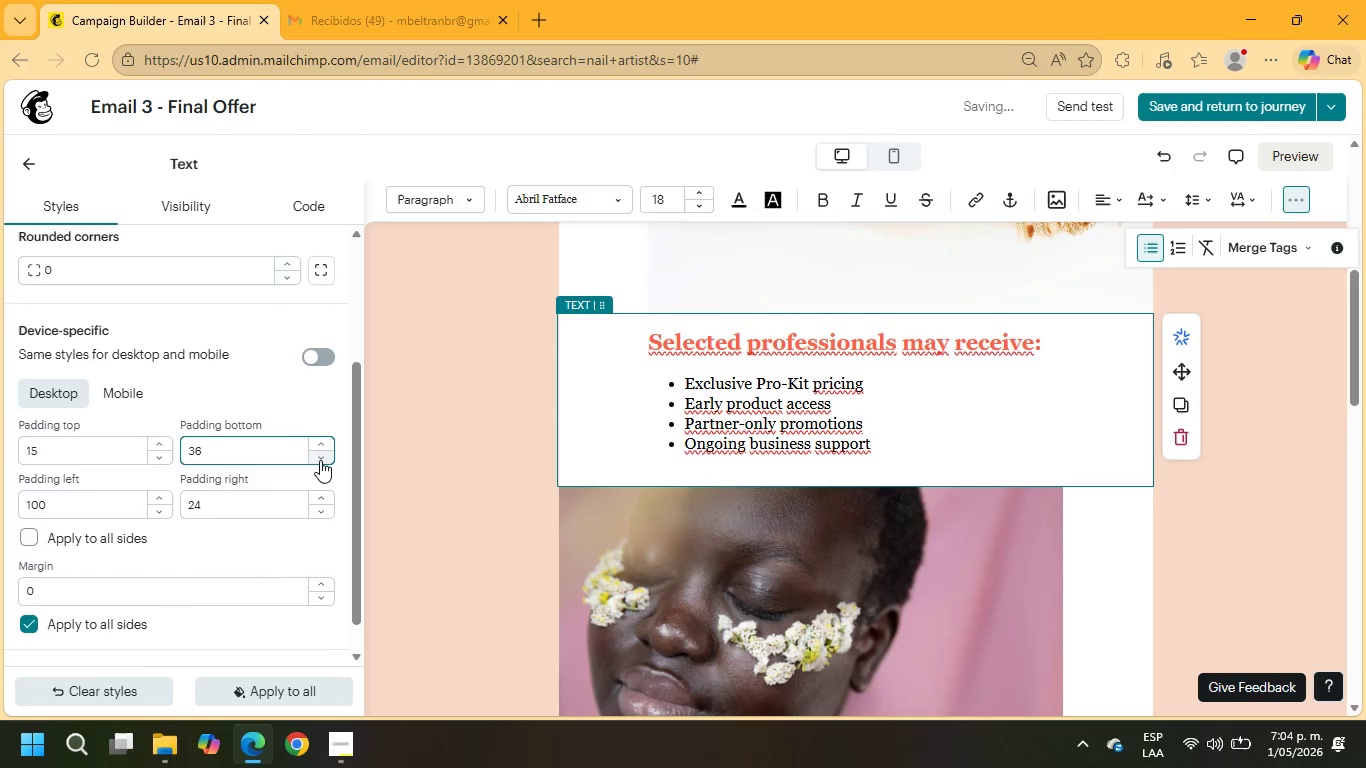 
triple_click([320, 460])
 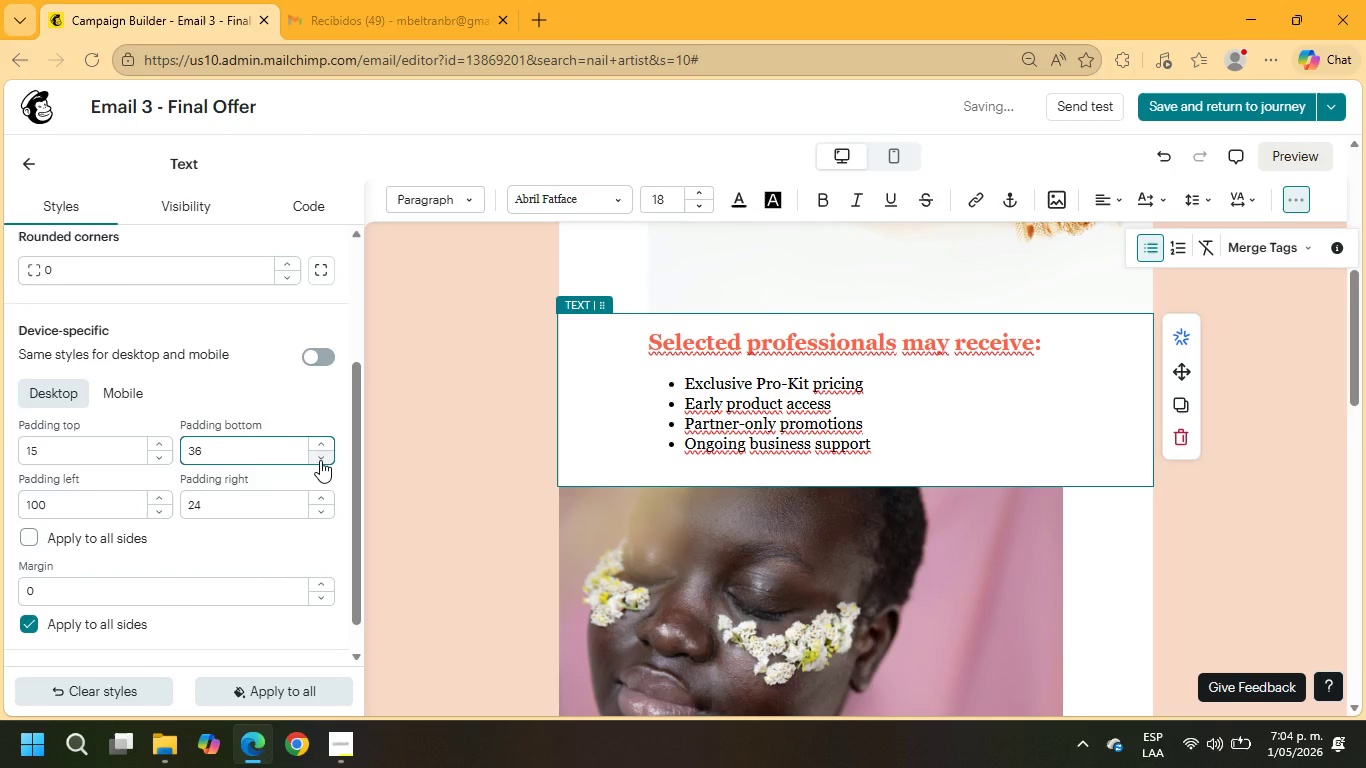 
triple_click([320, 460])
 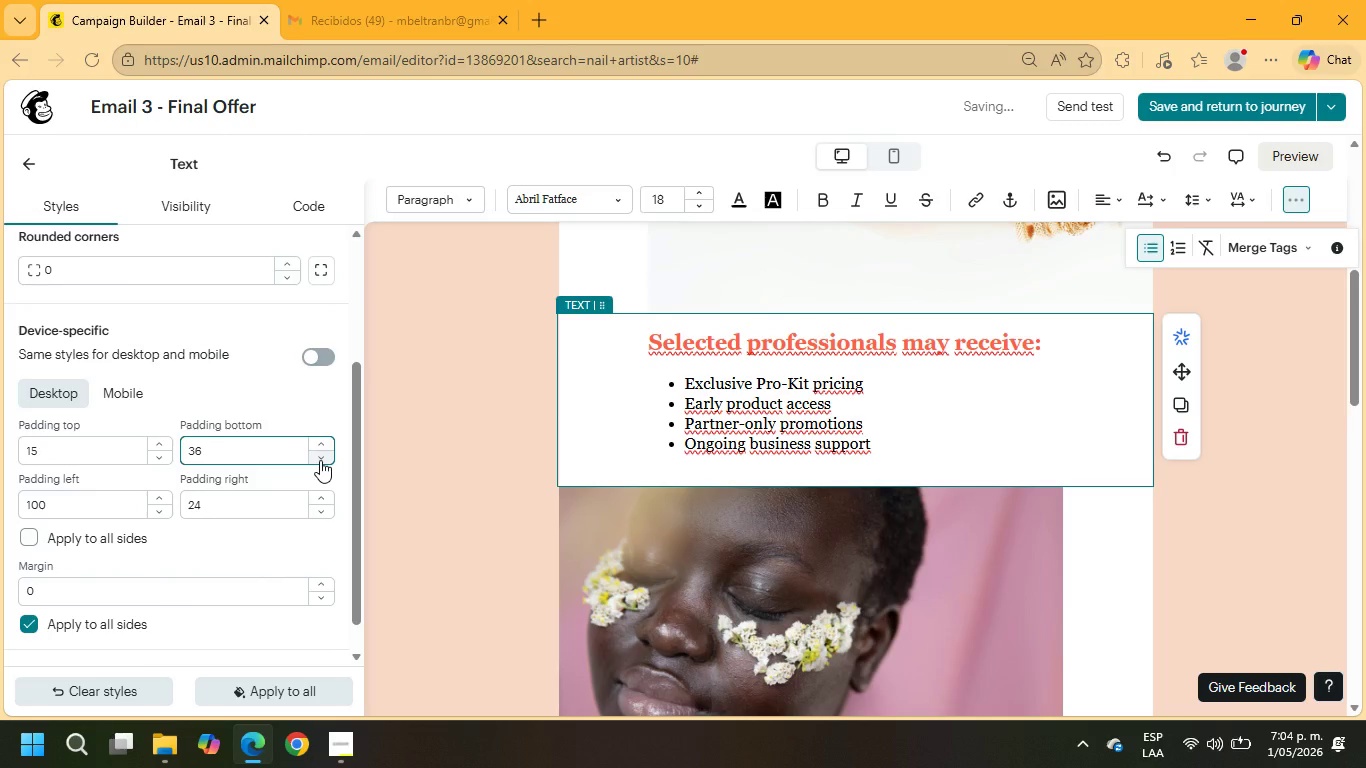 
triple_click([320, 460])
 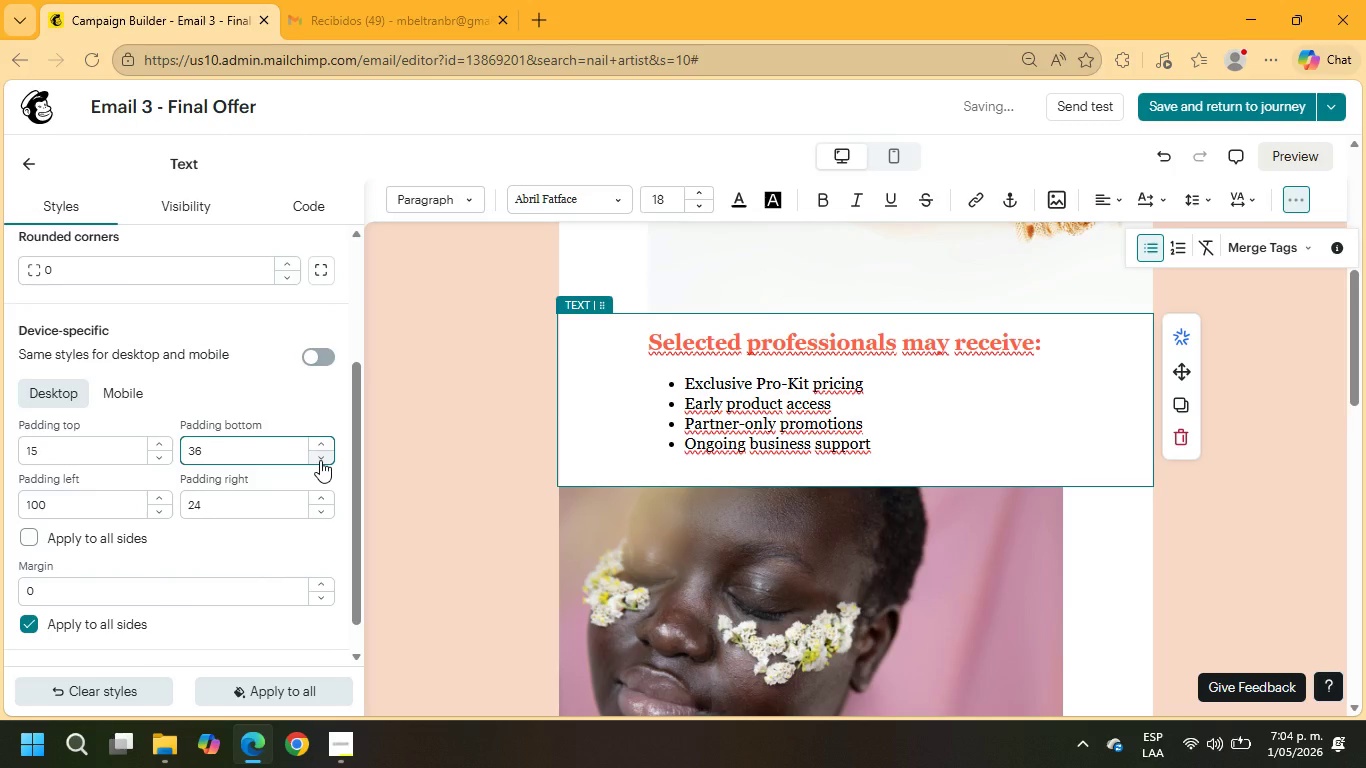 
triple_click([320, 460])
 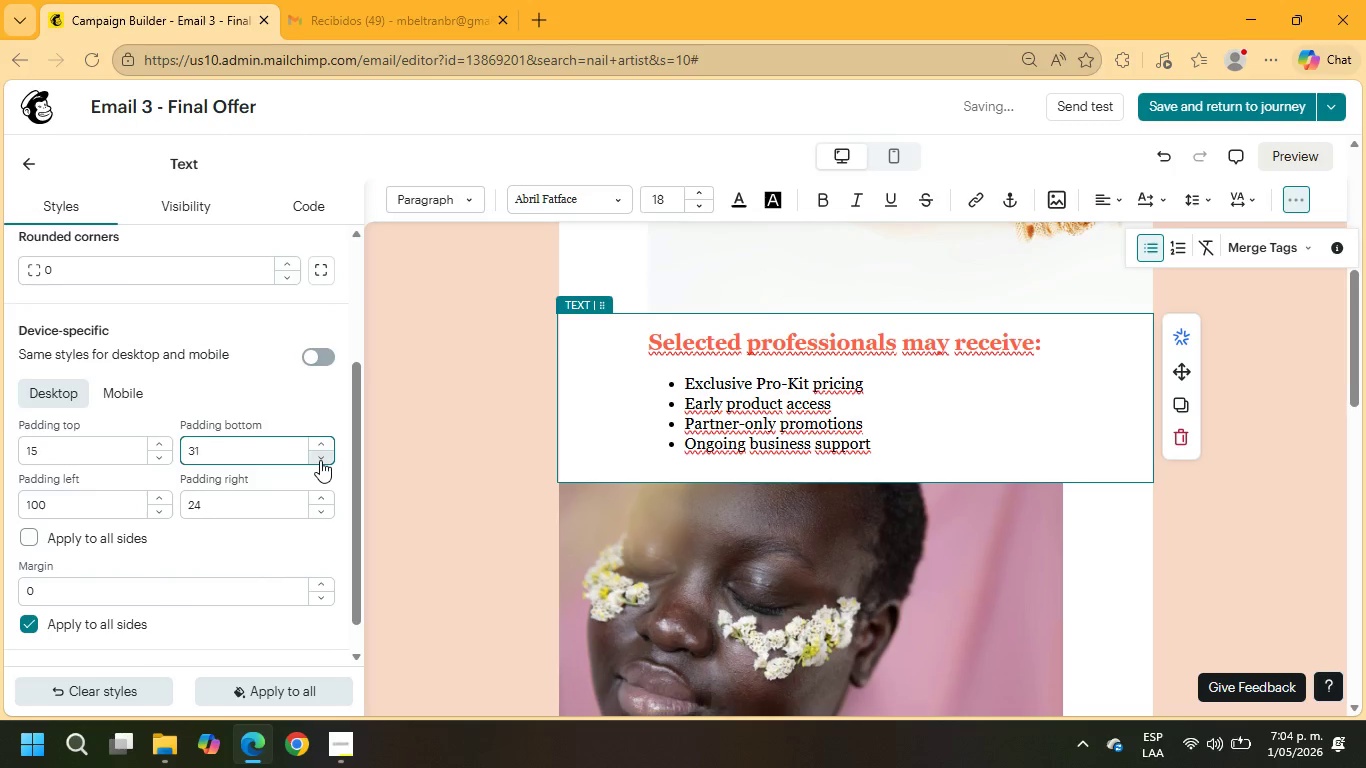 
triple_click([320, 460])
 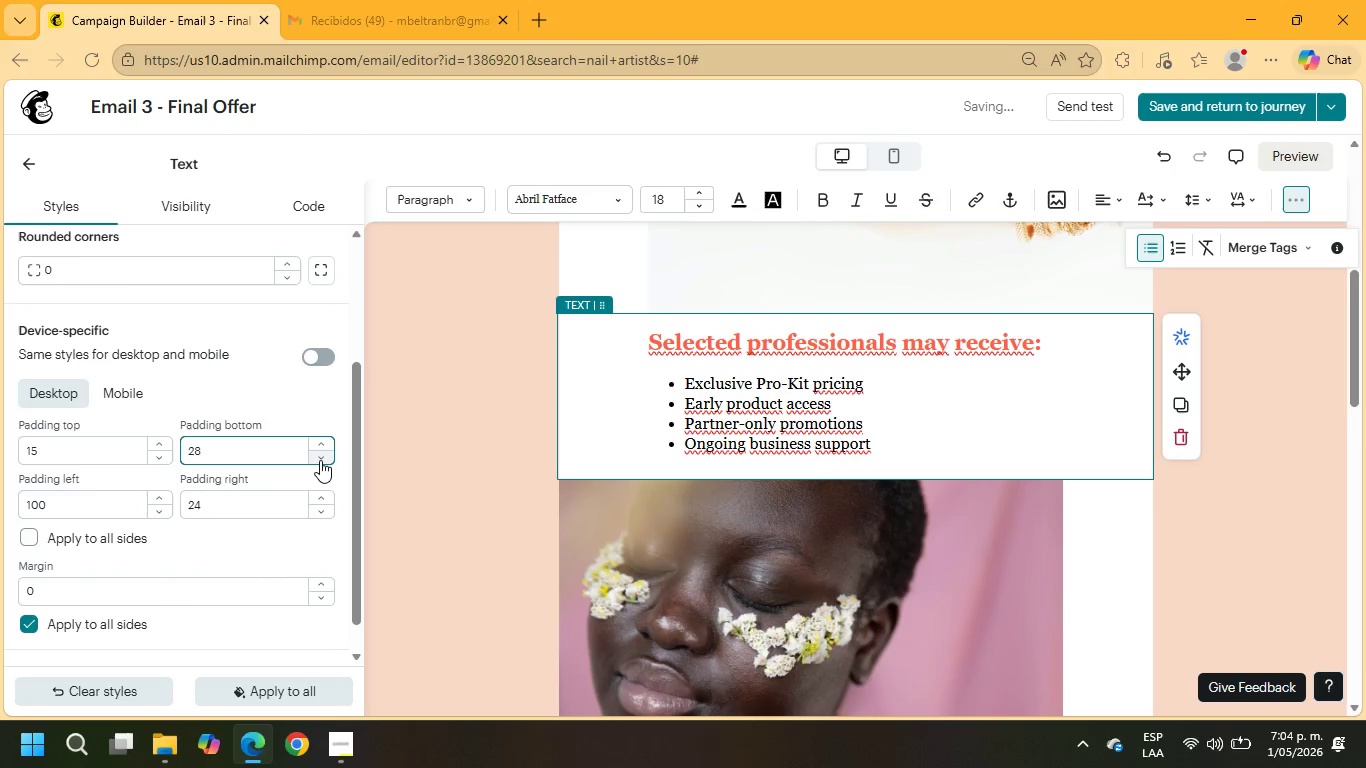 
double_click([320, 460])
 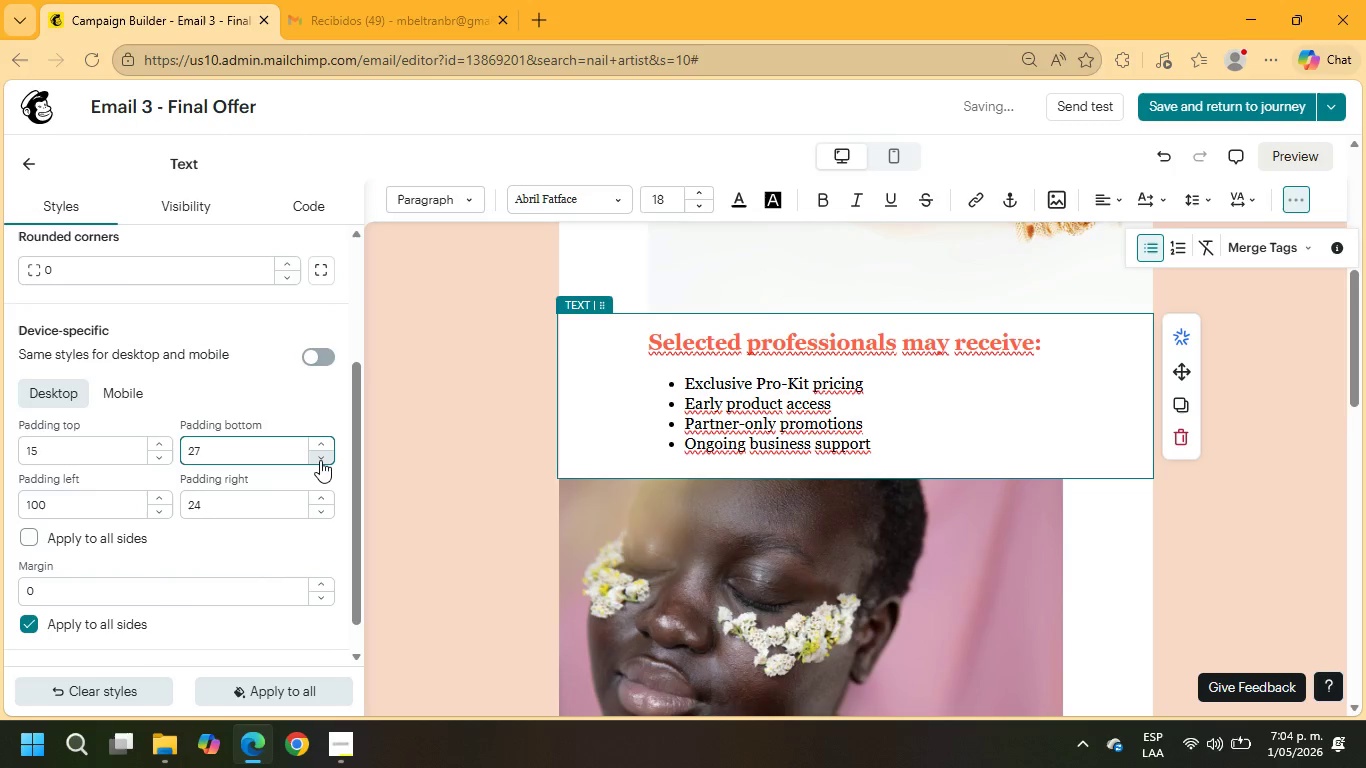 
triple_click([320, 460])
 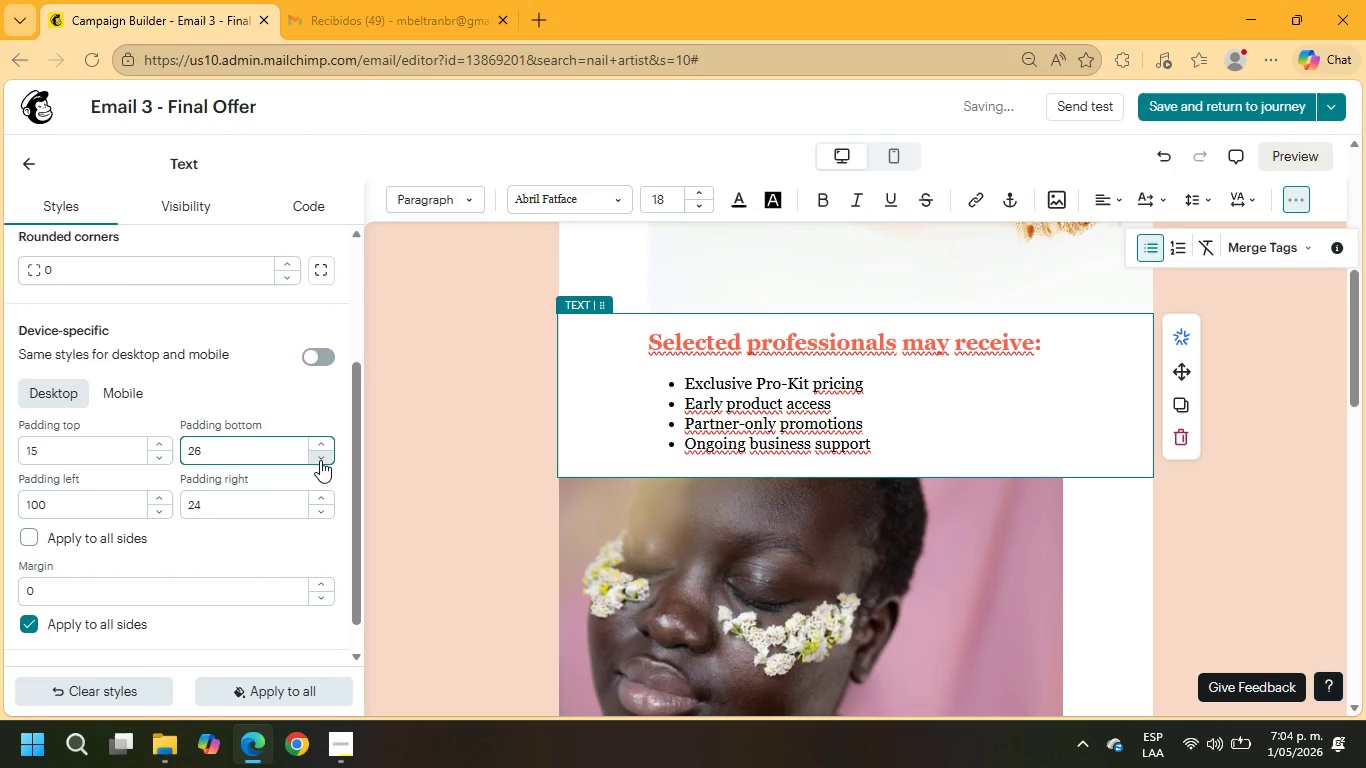 
triple_click([320, 460])
 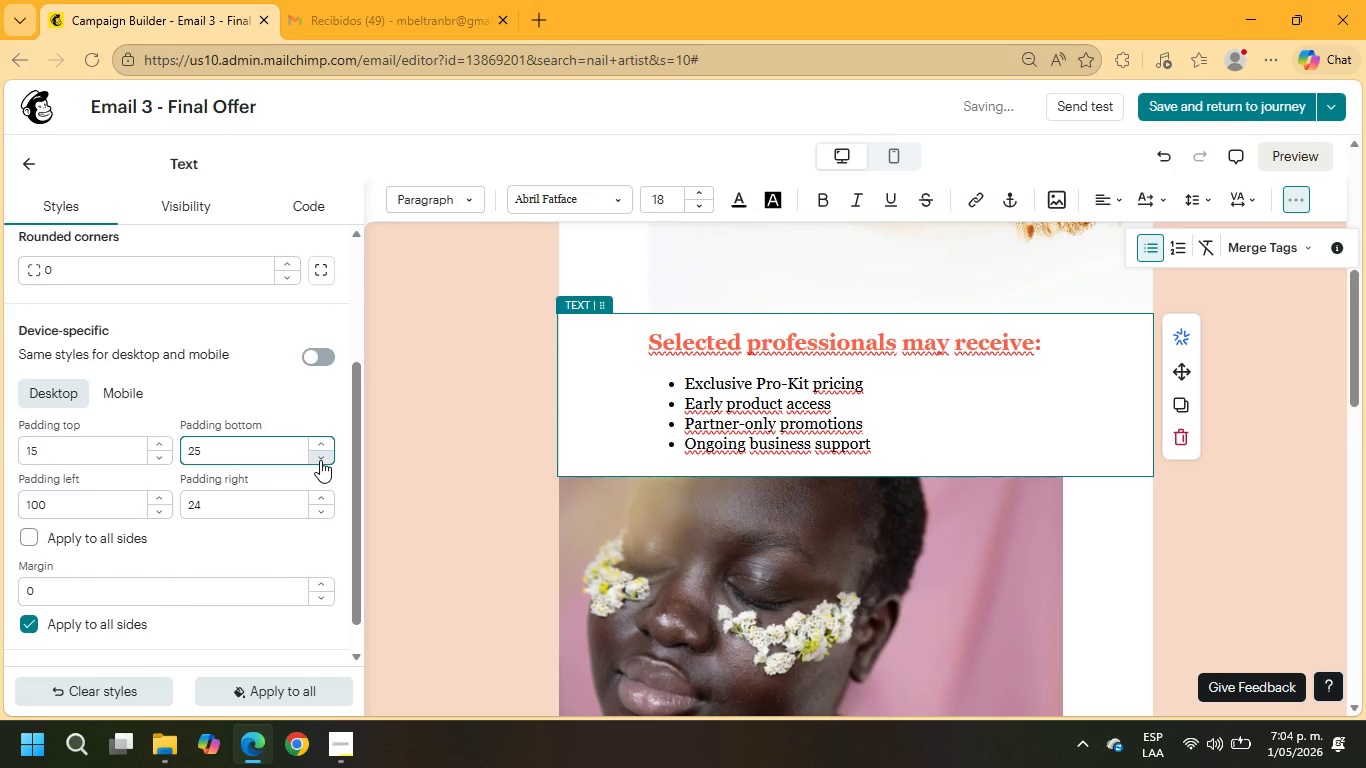 
triple_click([320, 460])
 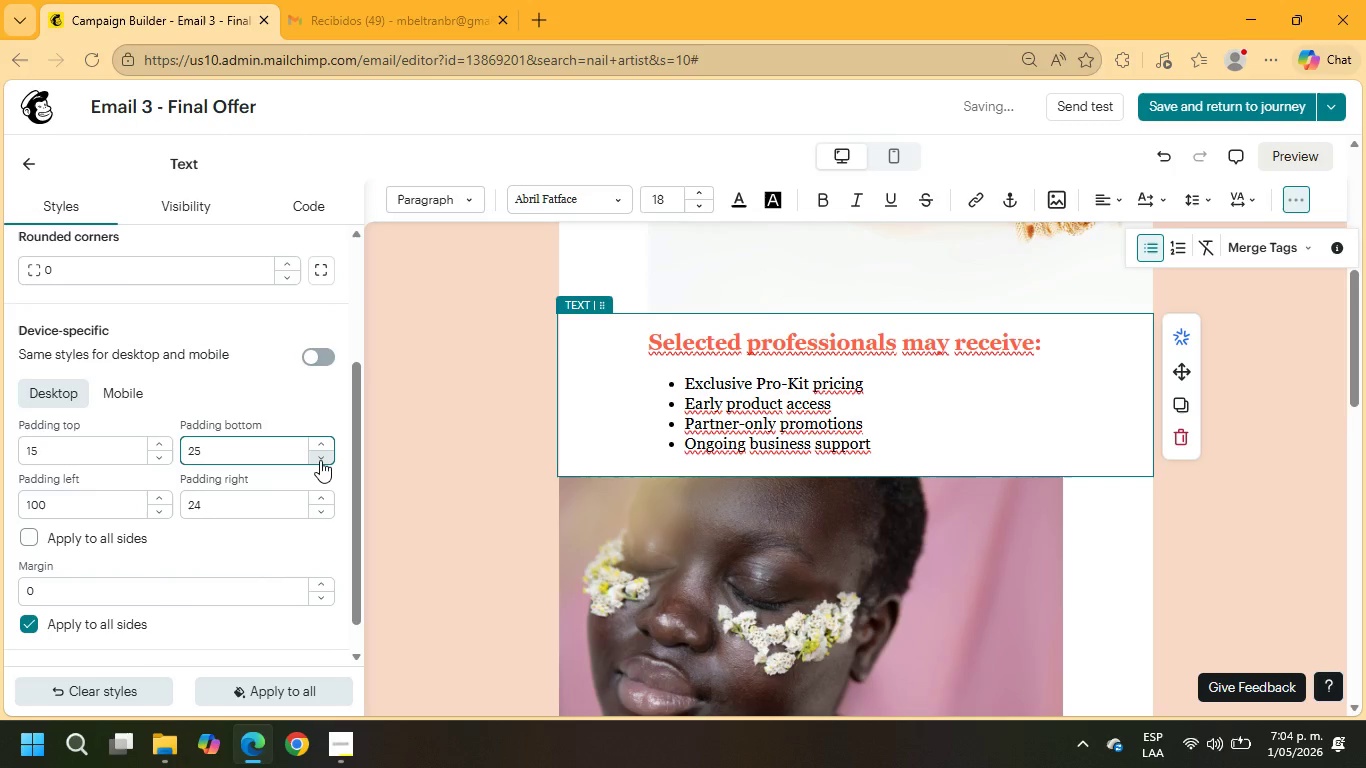 
triple_click([320, 460])
 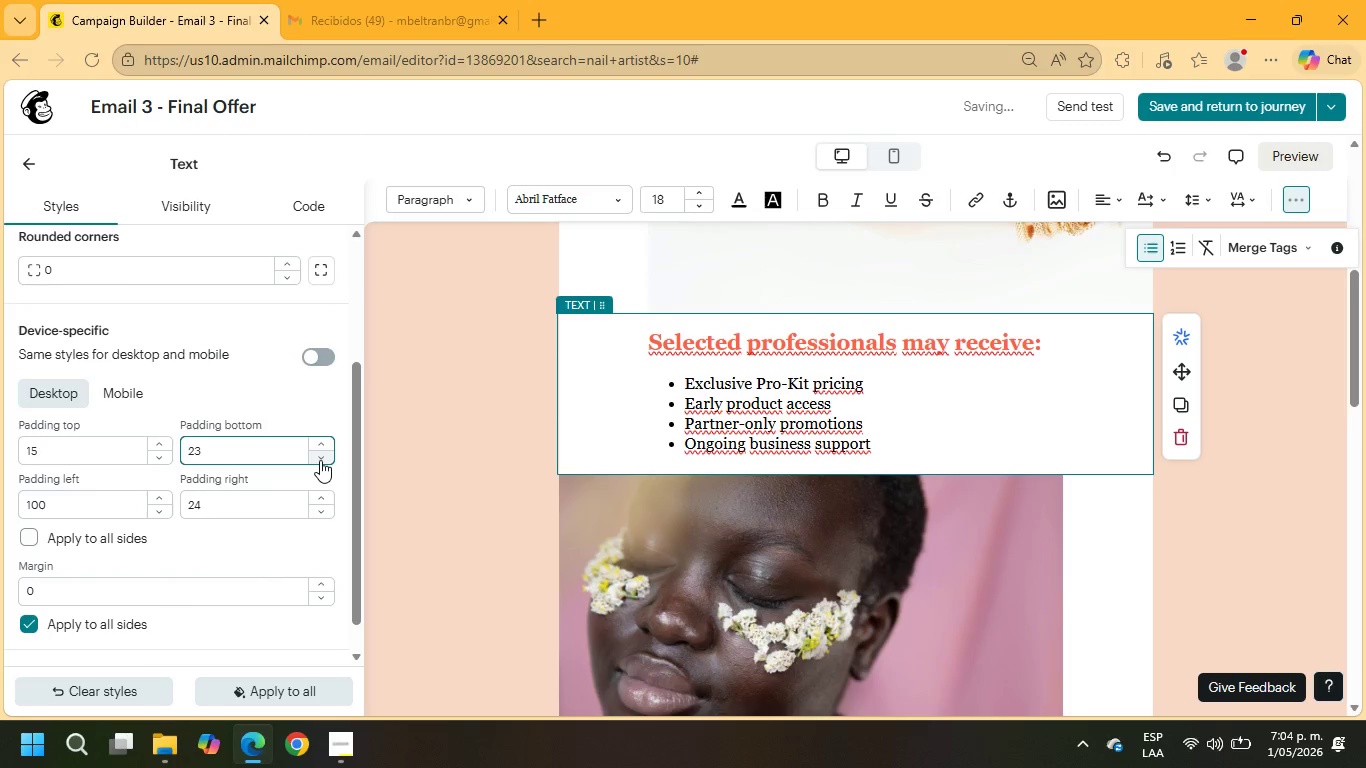 
triple_click([320, 460])
 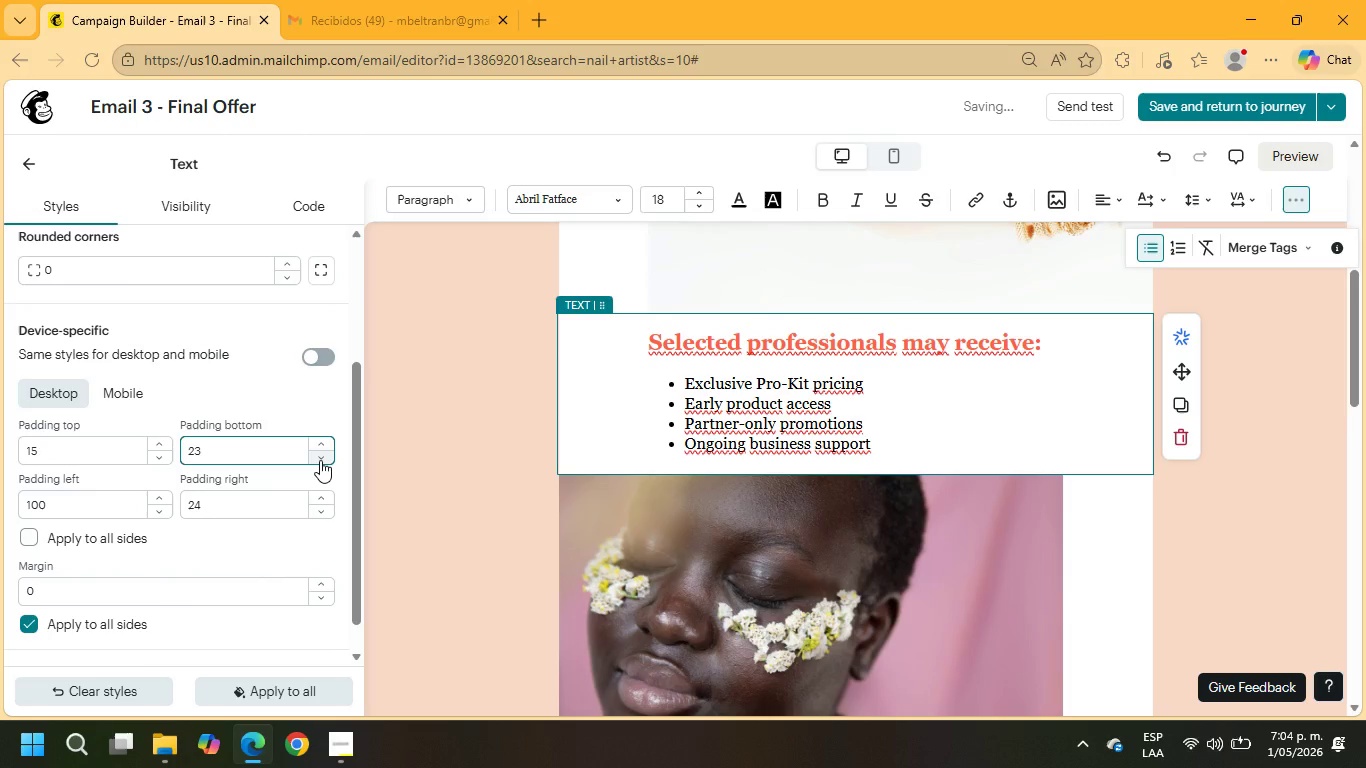 
triple_click([320, 460])
 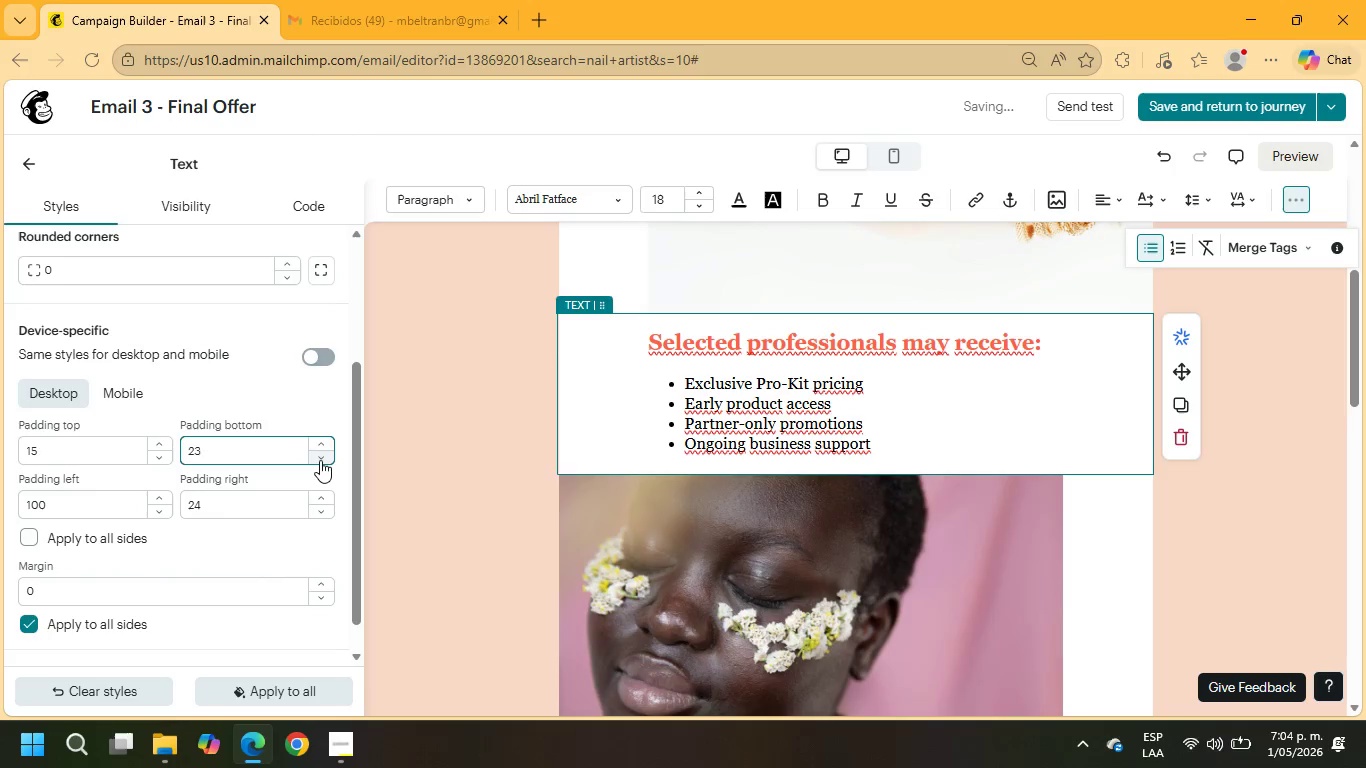 
triple_click([320, 460])
 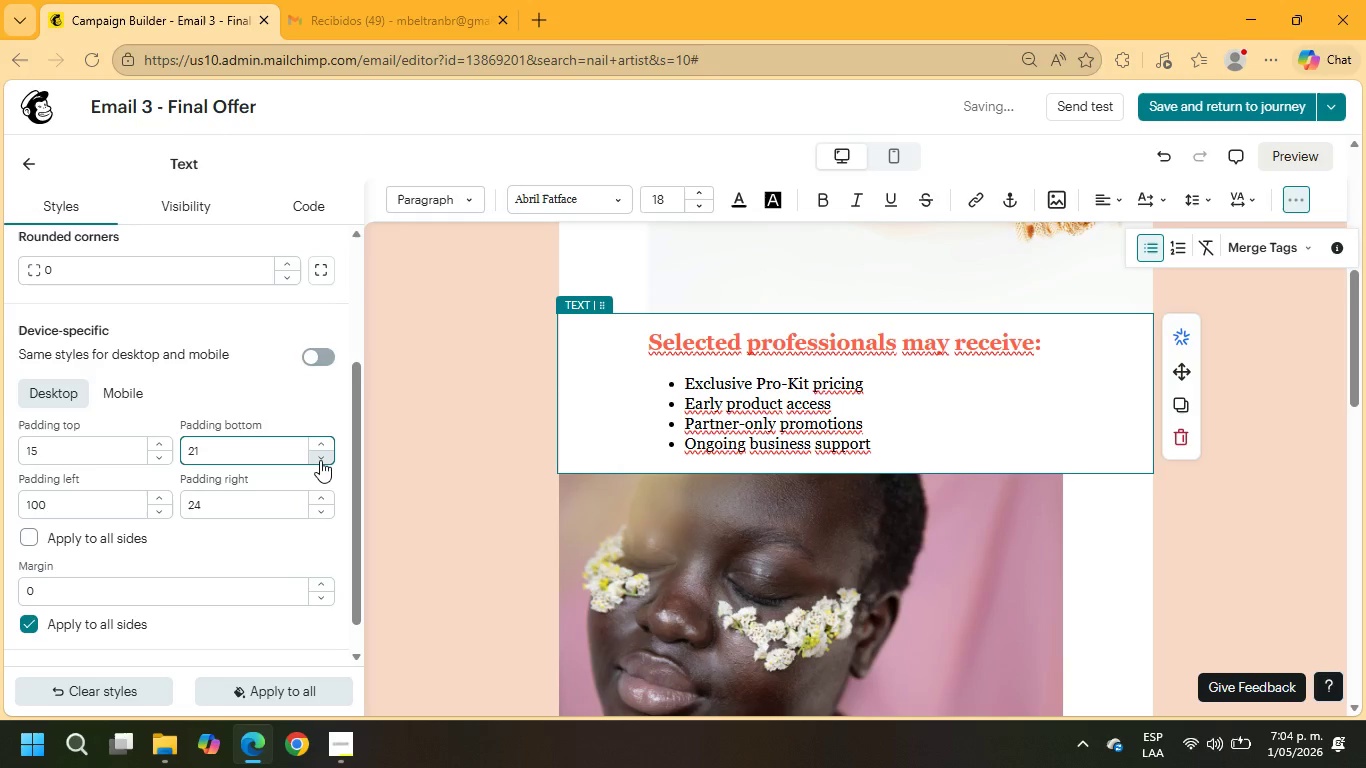 
triple_click([320, 460])
 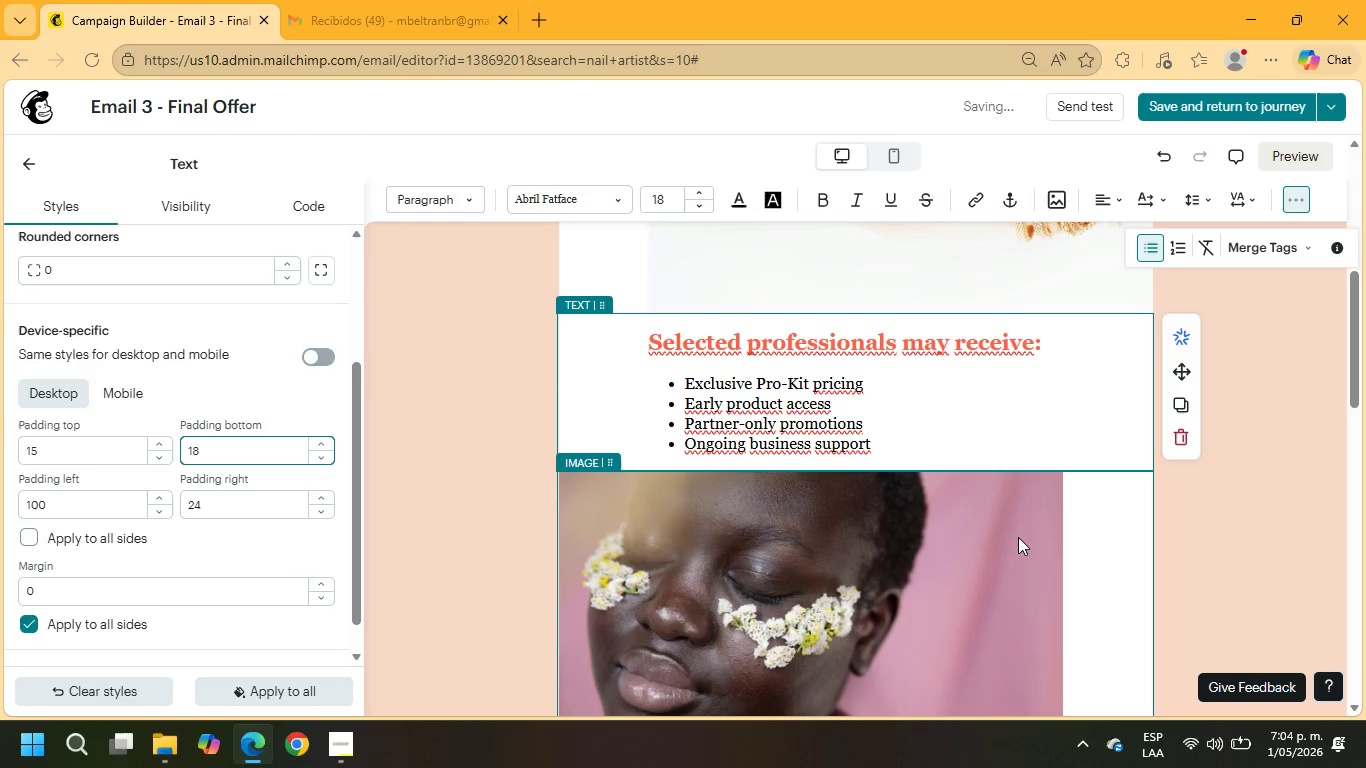 
wait(5.16)
 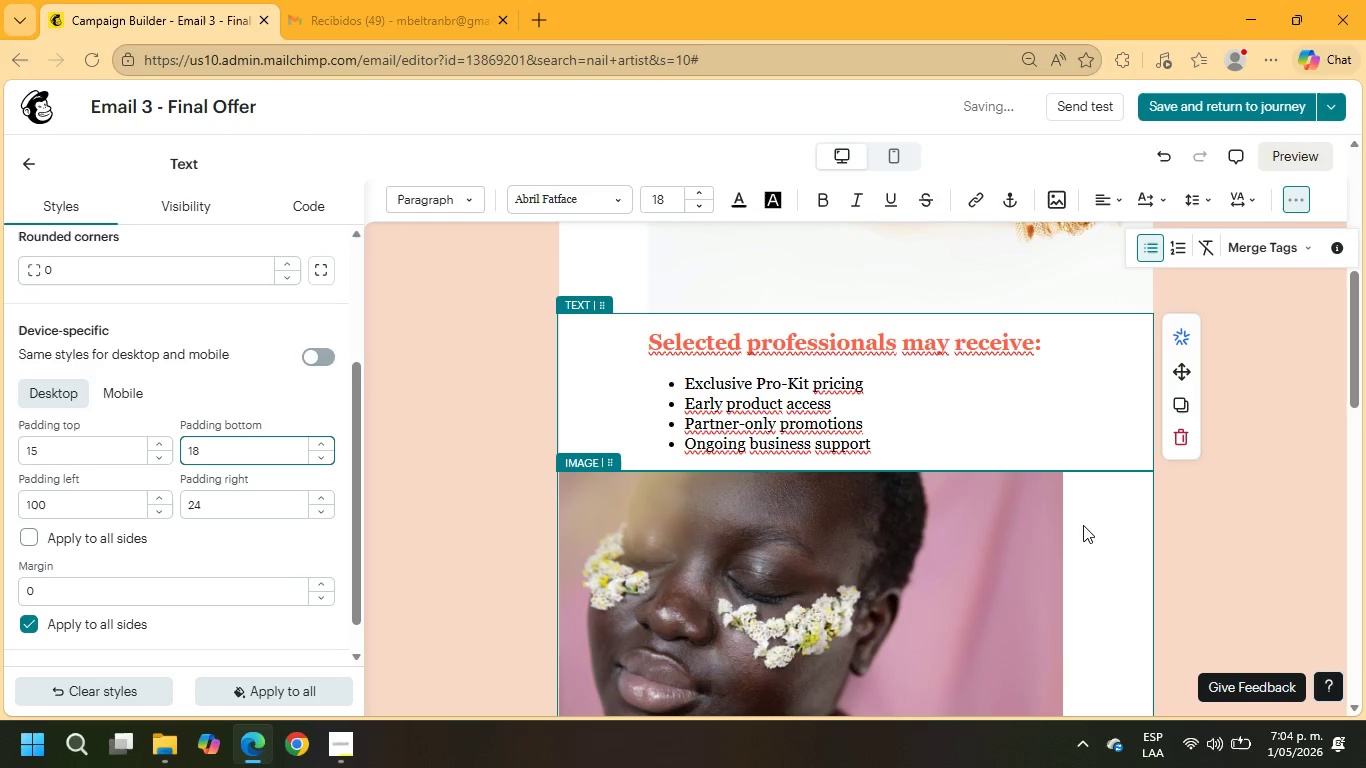 
scroll: coordinate [955, 555], scroll_direction: down, amount: 4.0
 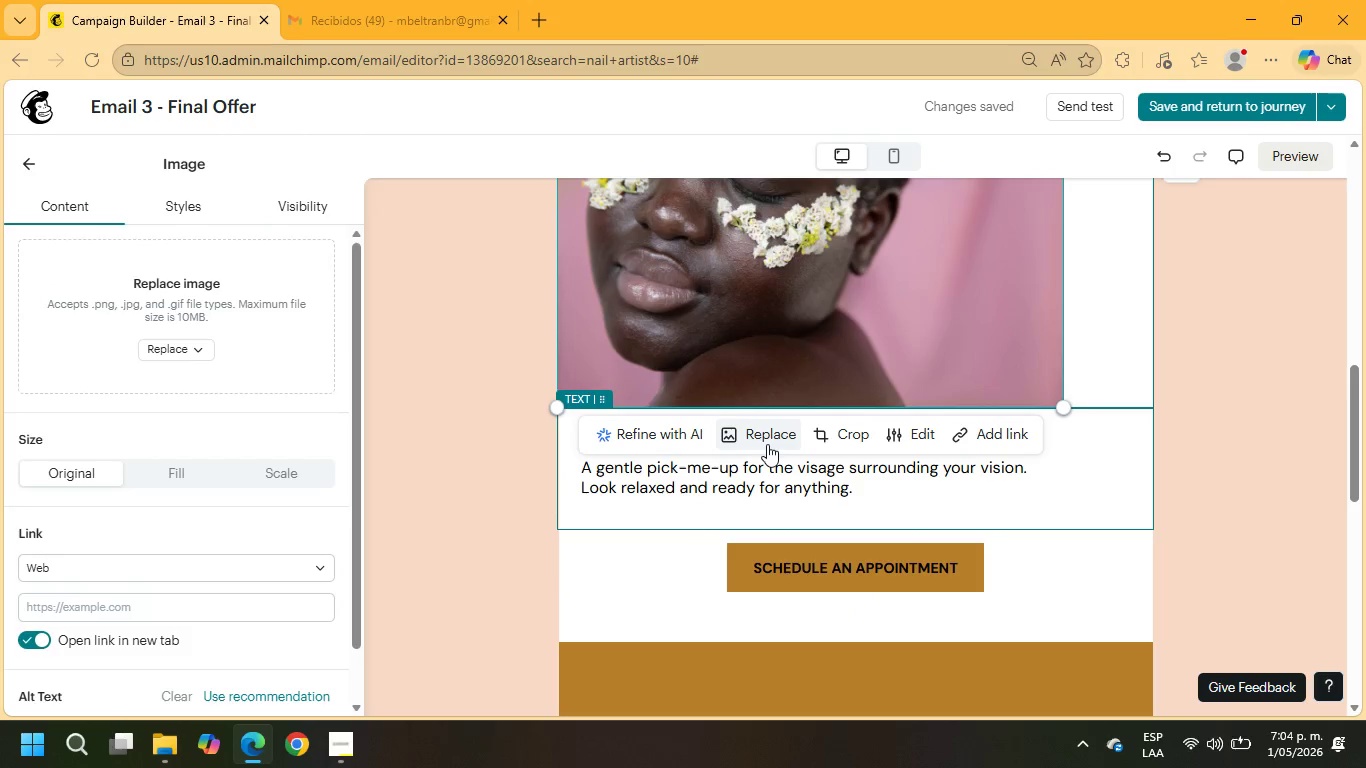 
left_click([763, 436])
 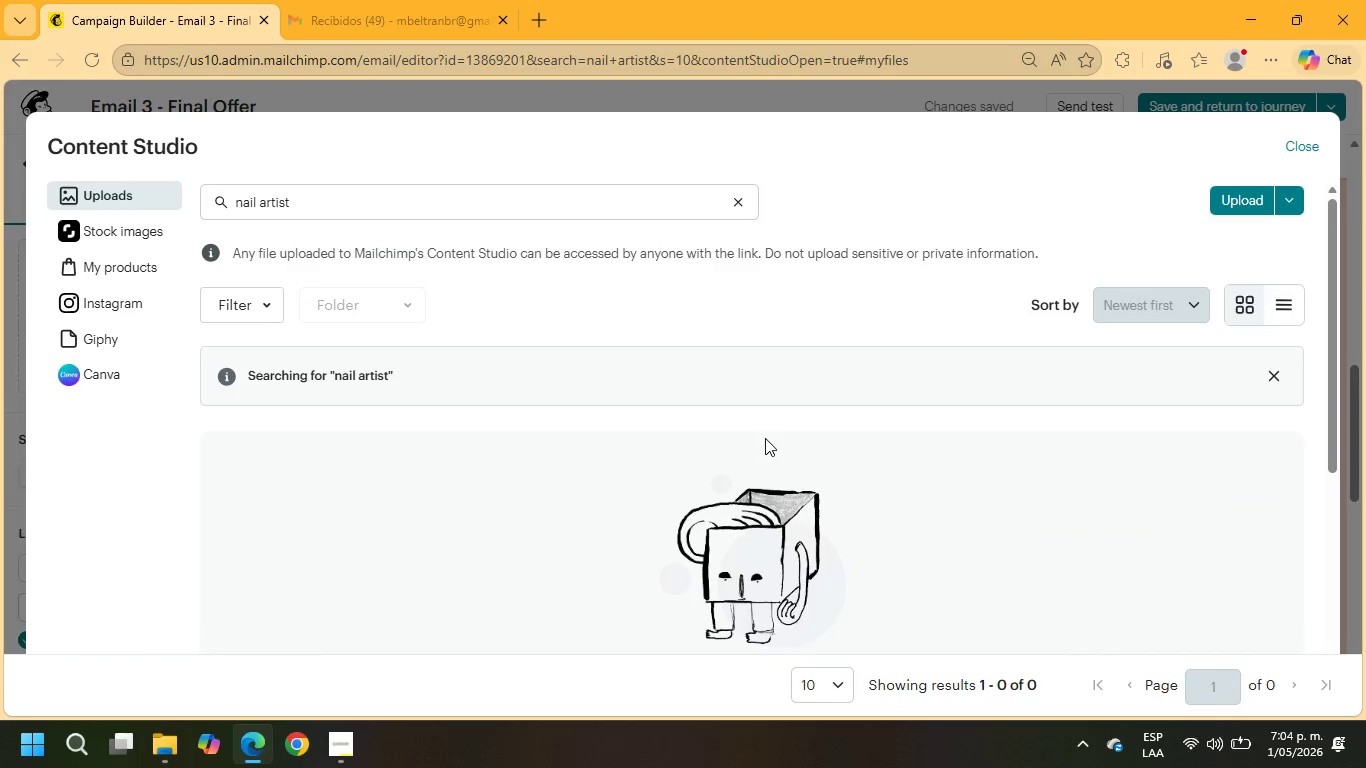 
left_click([1309, 145])
 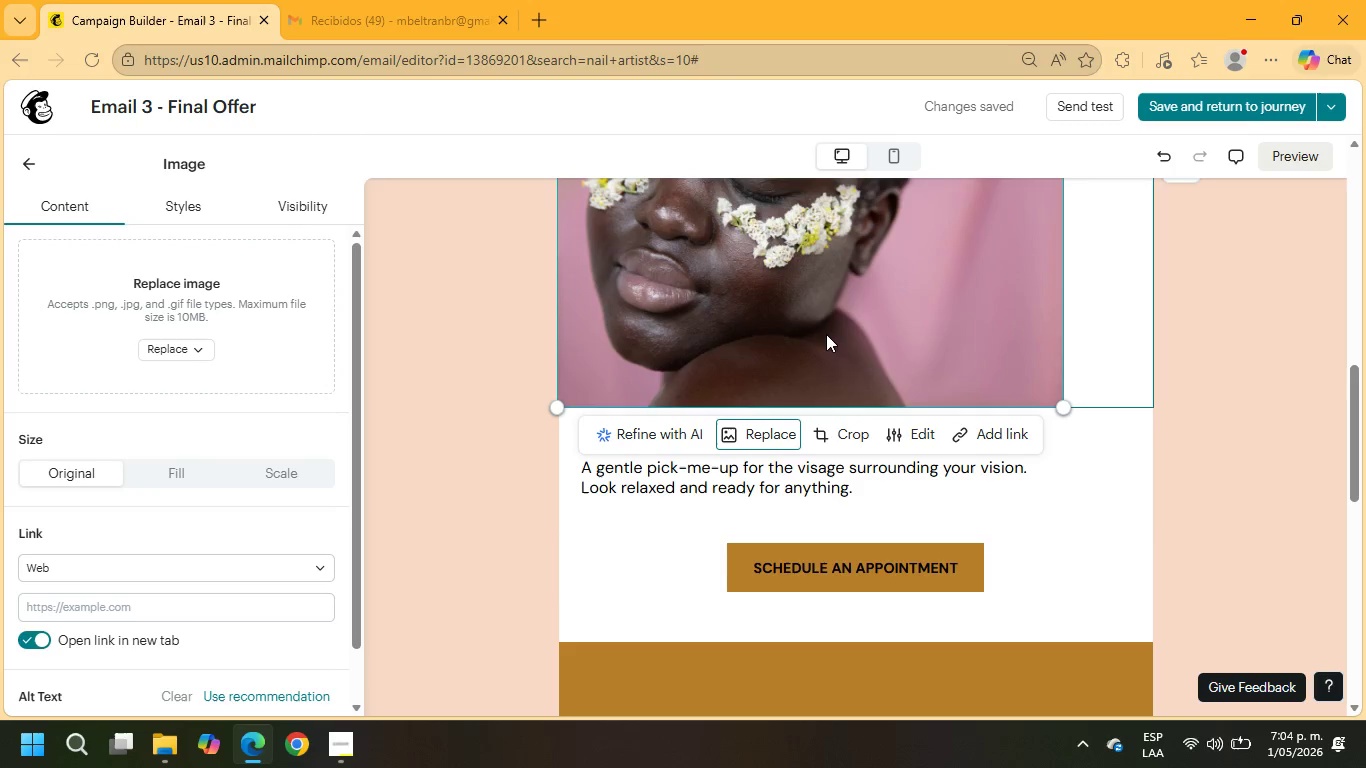 
scroll: coordinate [824, 351], scroll_direction: up, amount: 4.0
 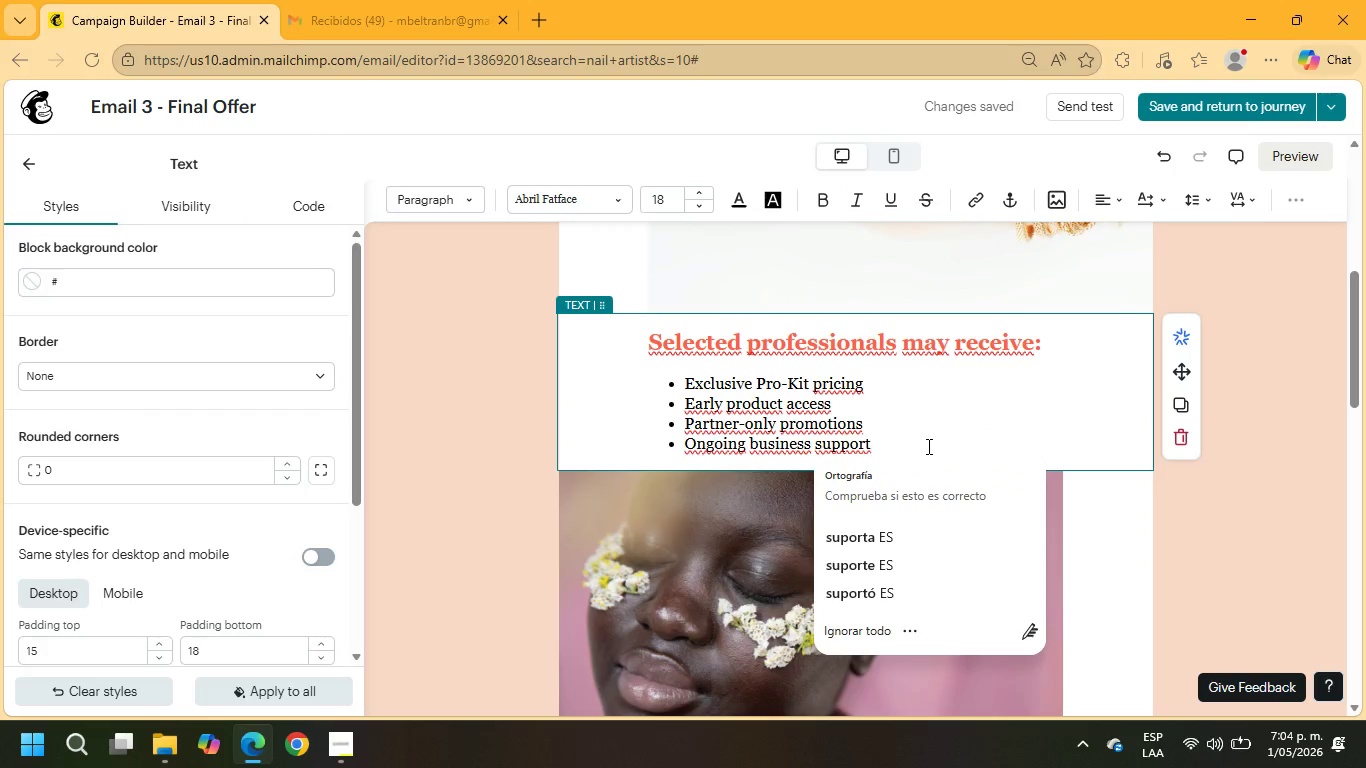 
wait(7.5)
 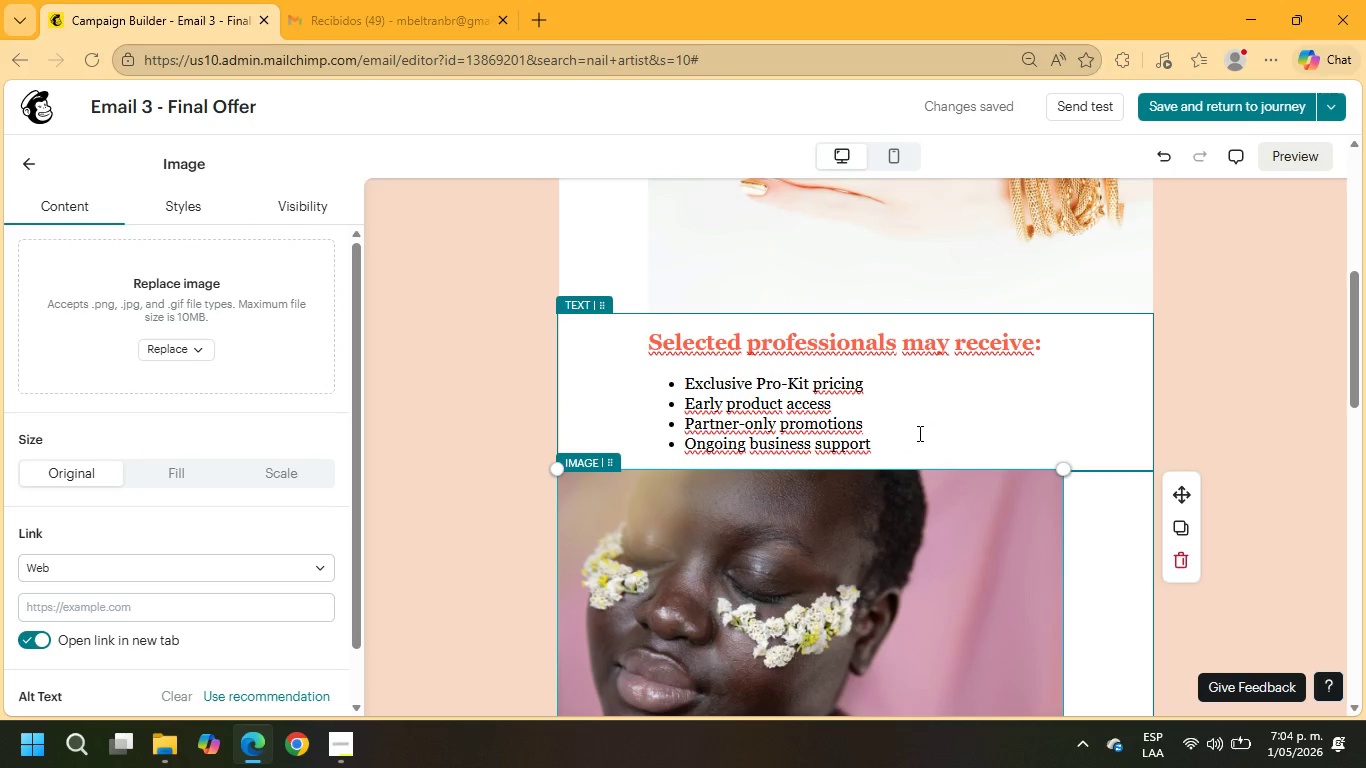 
left_click([727, 636])
 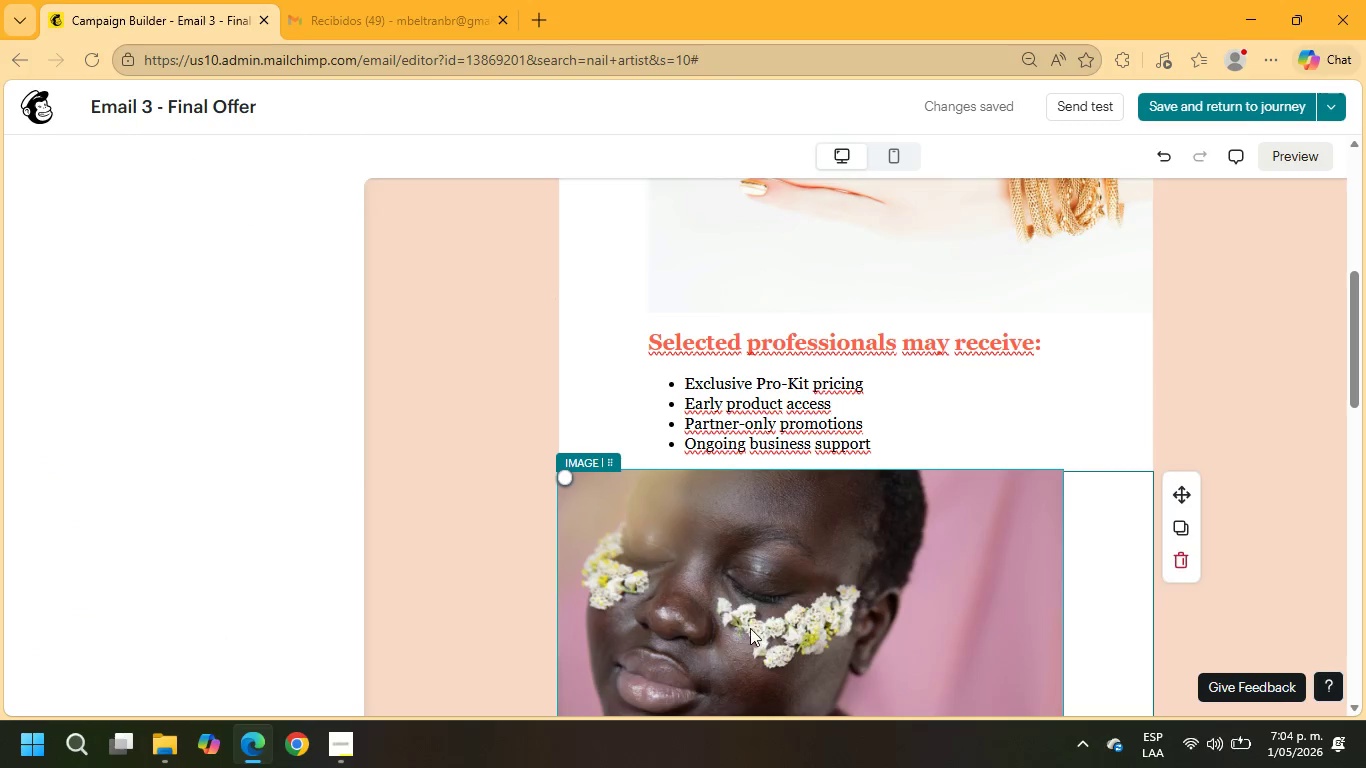 
scroll: coordinate [750, 628], scroll_direction: down, amount: 1.0
 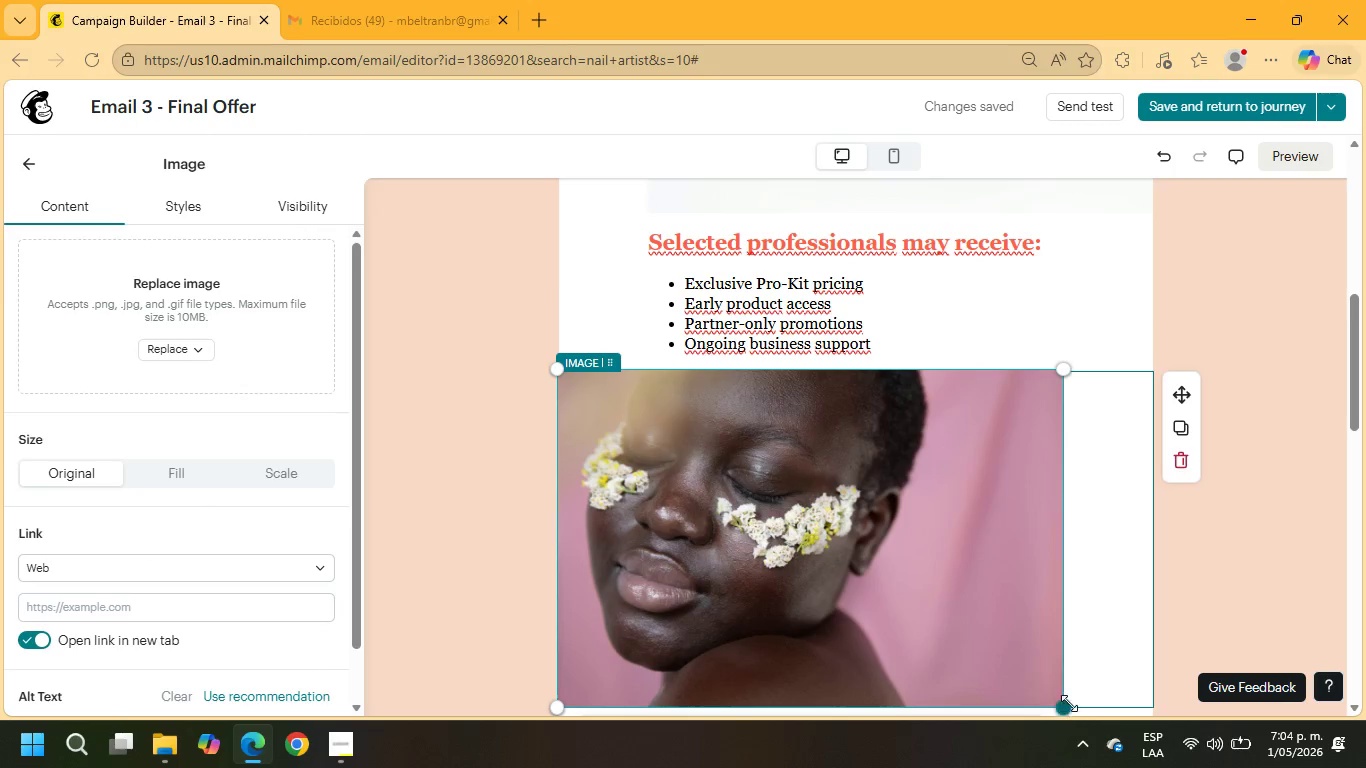 
left_click_drag(start_coordinate=[1060, 710], to_coordinate=[954, 669])
 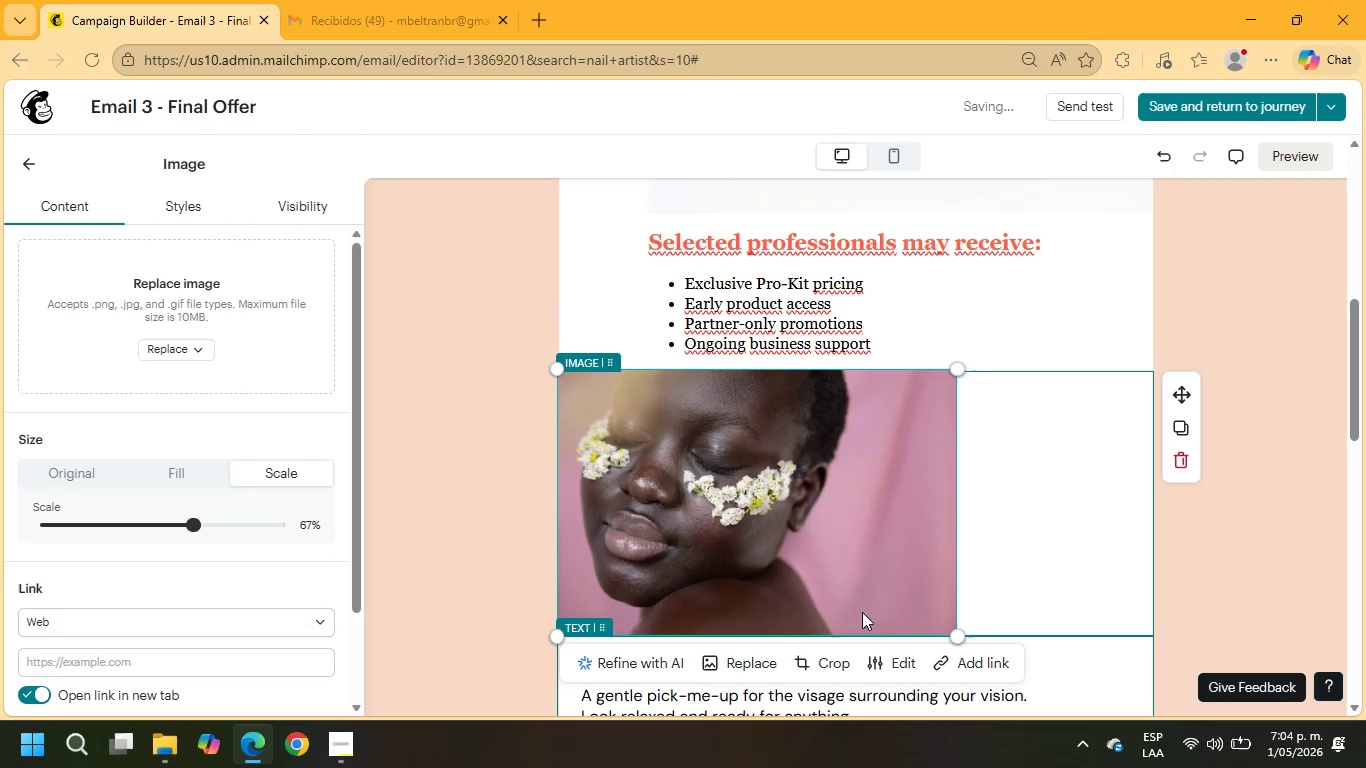 
left_click([1079, 455])
 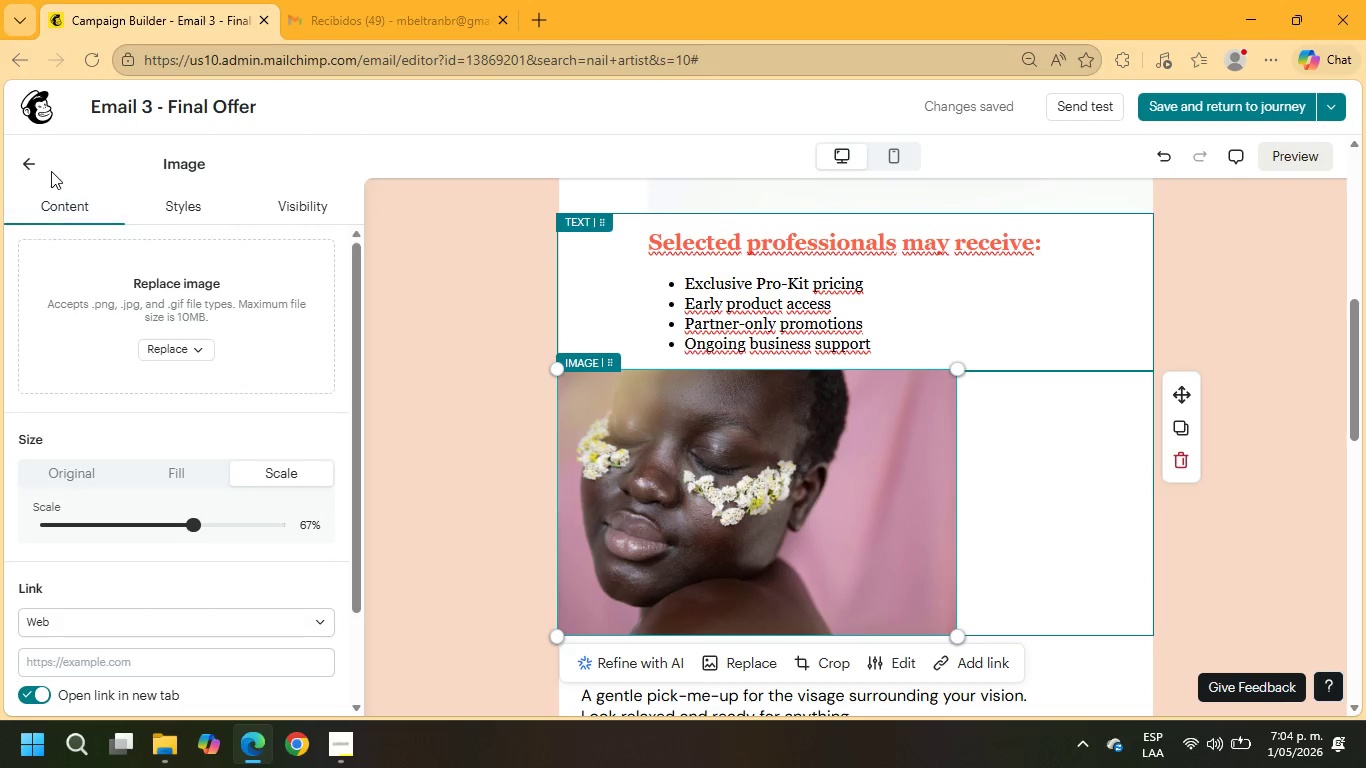 
left_click([27, 163])
 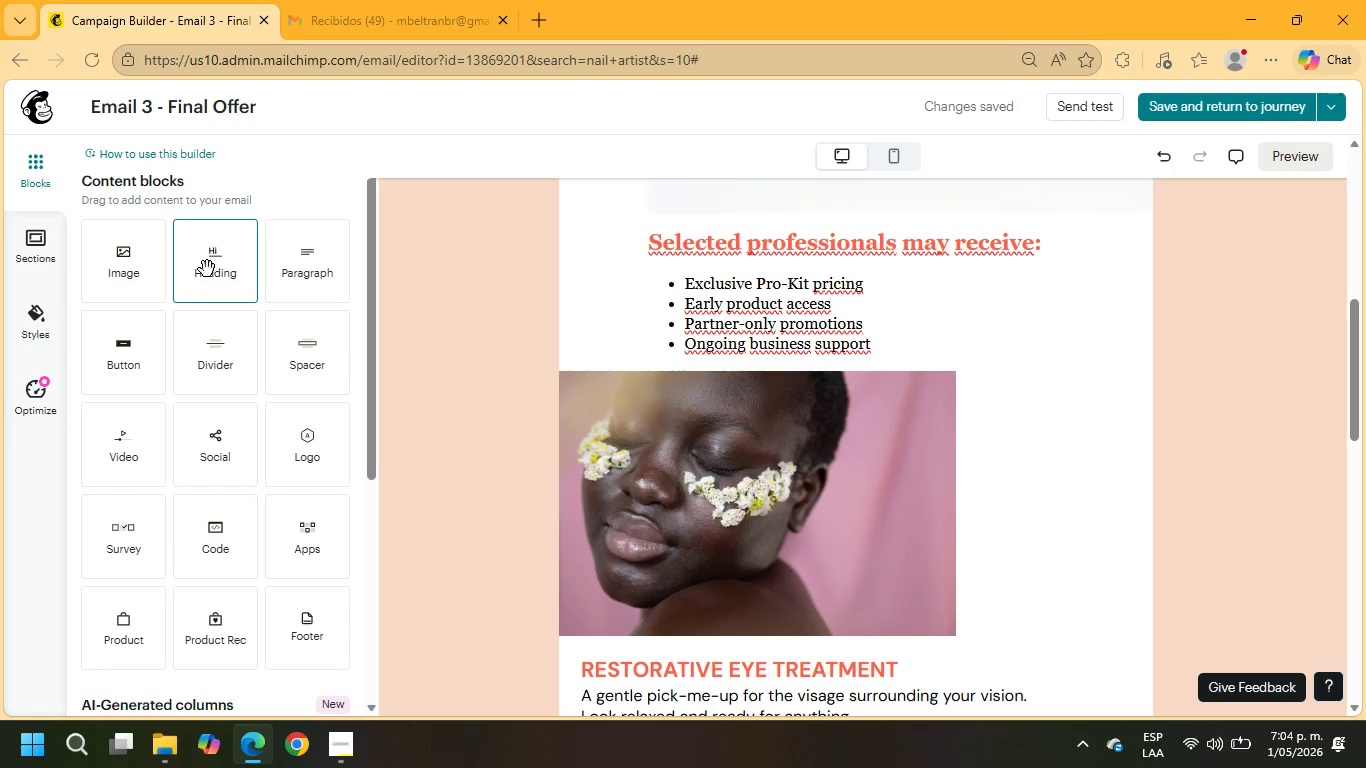 
left_click_drag(start_coordinate=[308, 278], to_coordinate=[1059, 458])
 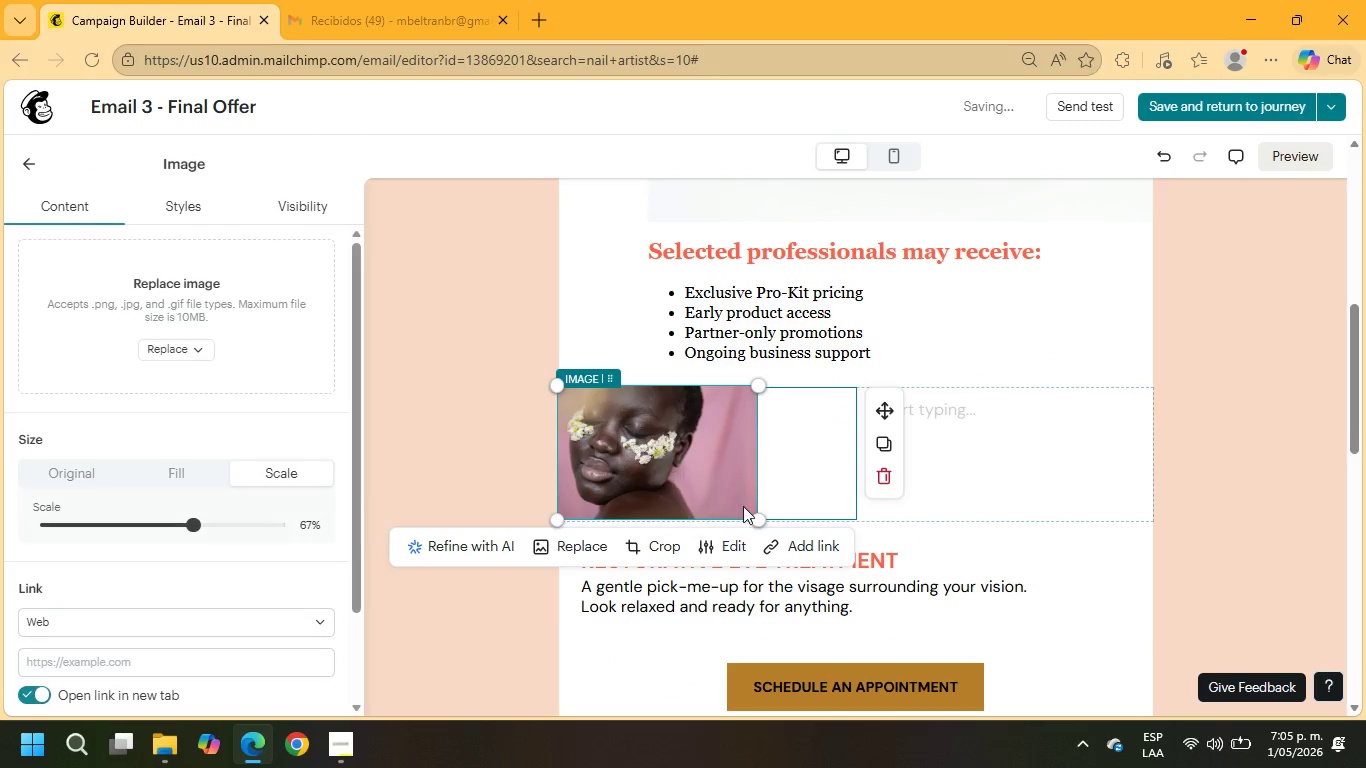 
left_click_drag(start_coordinate=[759, 516], to_coordinate=[906, 584])
 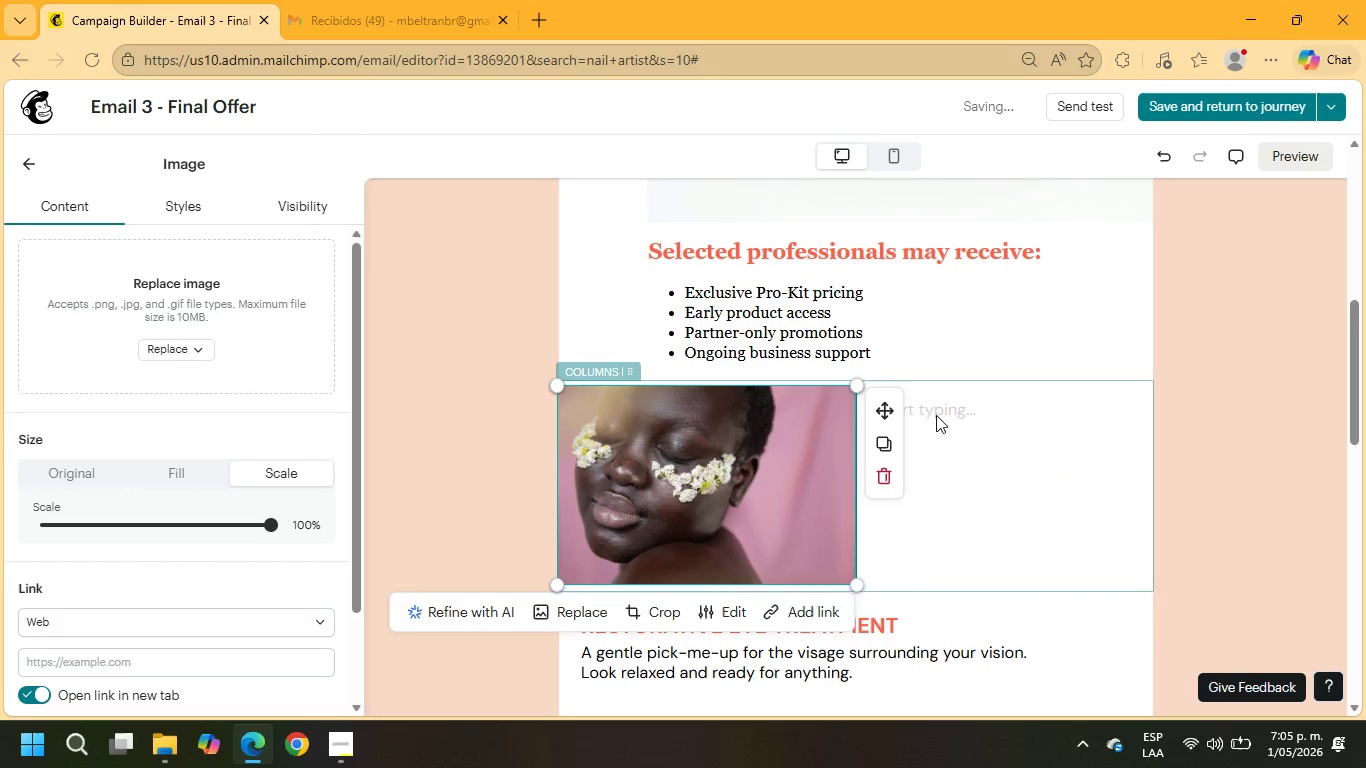 
left_click([931, 391])
 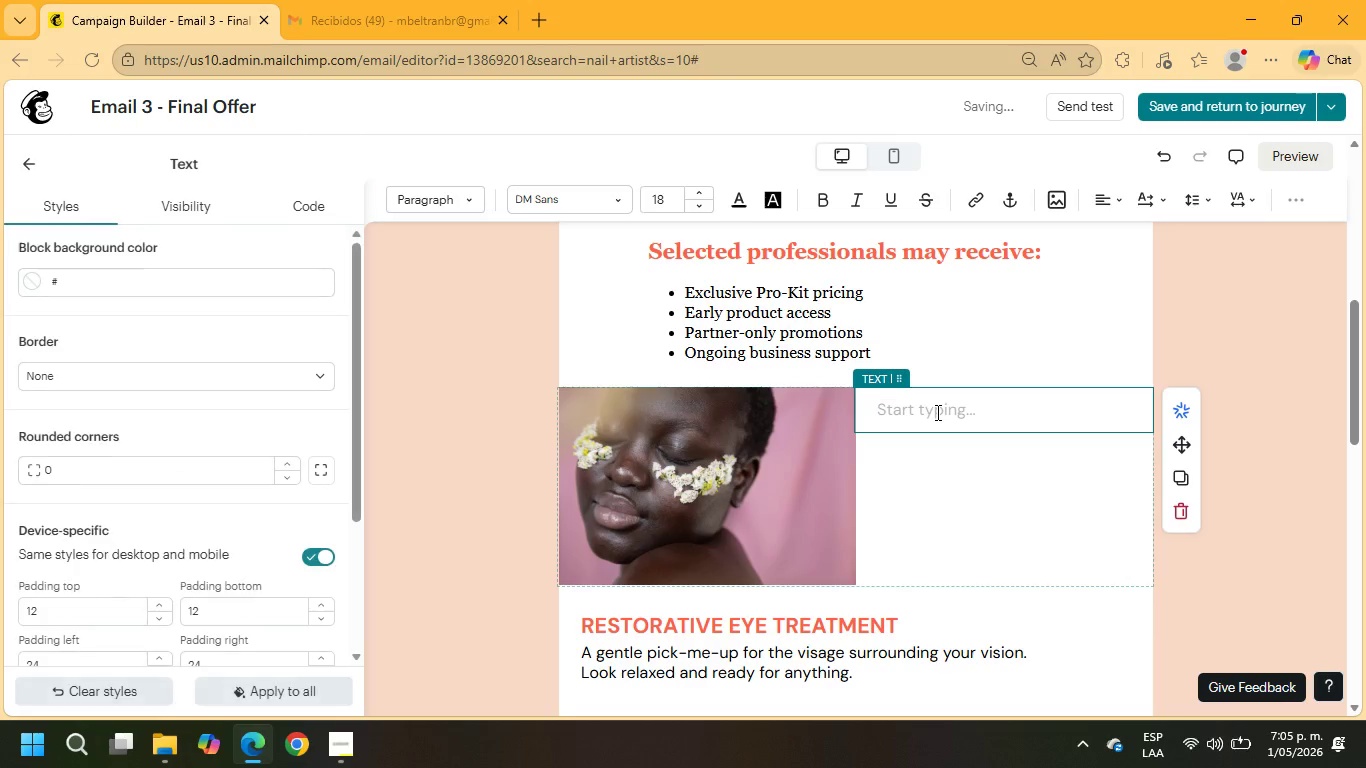 
type(If your;e )
key(Backspace)
key(Backspace)
key(Backspace)
type(;re)
 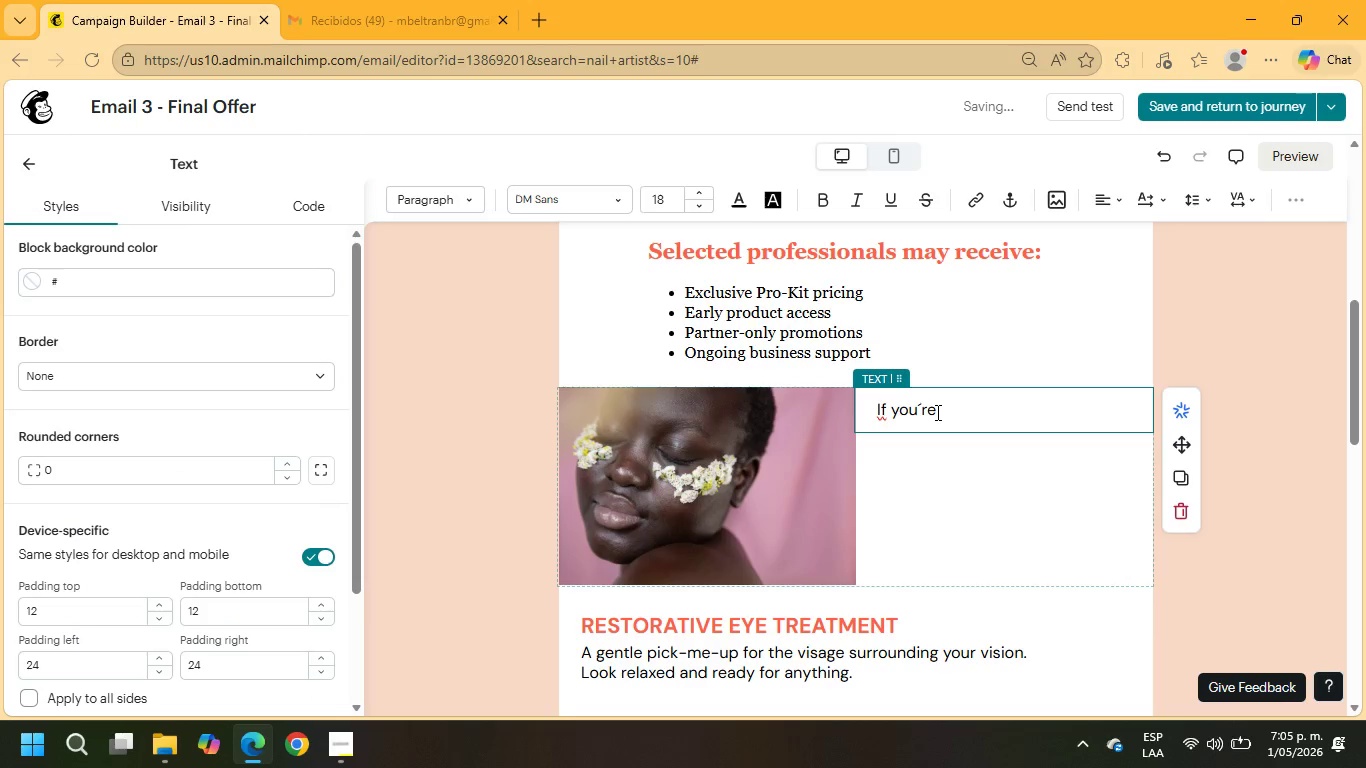 
key(Backspace)
key(Backspace)
type(ve been considering joingin )
key(Backspace)
key(Backspace)
key(Backspace)
key(Backspace)
type(ing, this the perfect time to aplly)
key(Backspace)
key(Backspace)
type(y )
 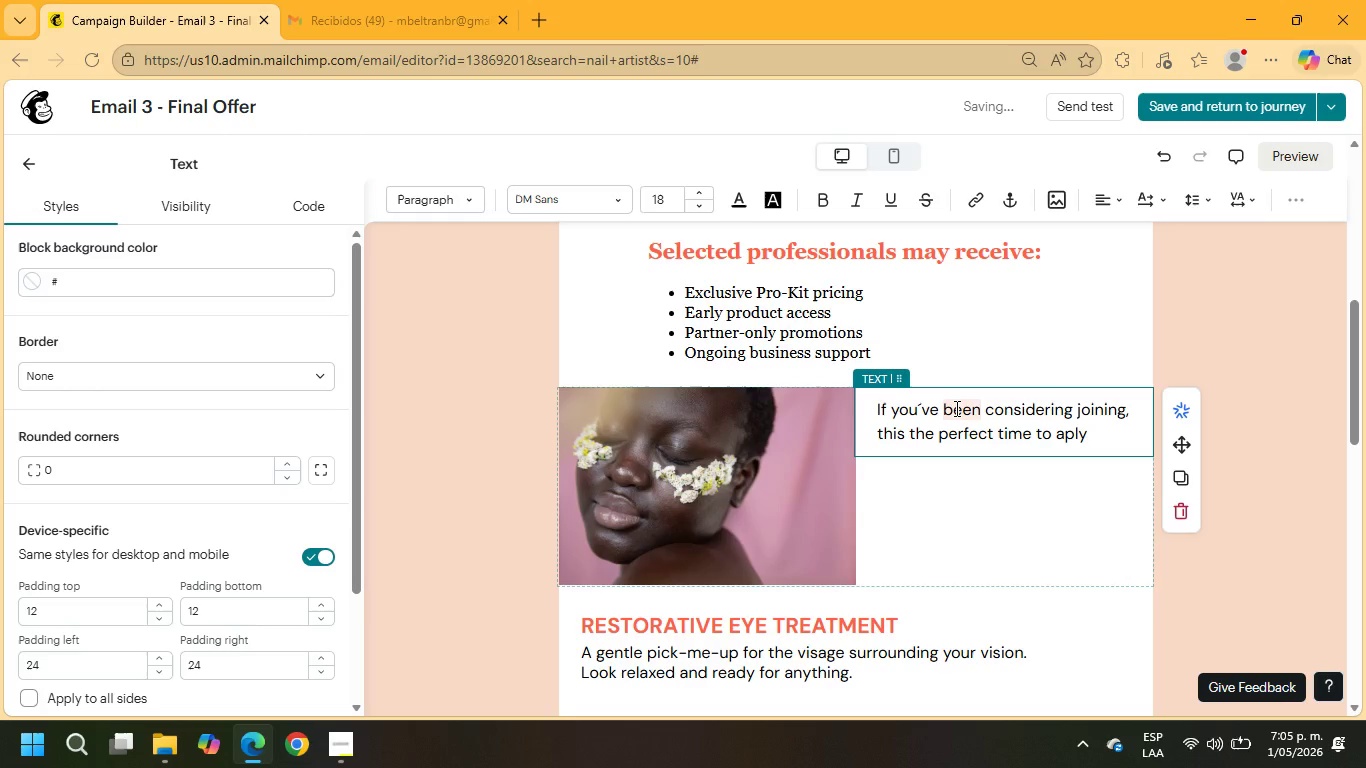 
type(to the program.)
 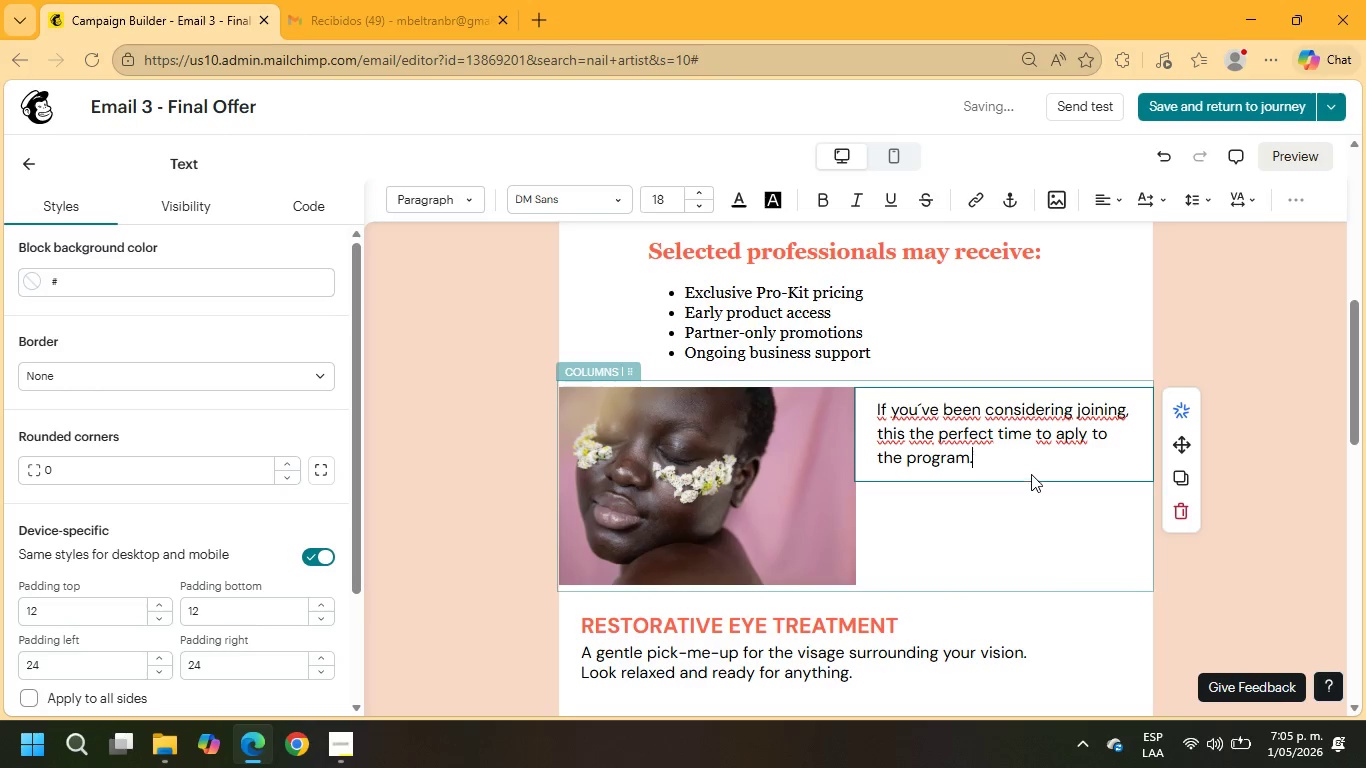 
left_click_drag(start_coordinate=[1000, 463], to_coordinate=[832, 415])
 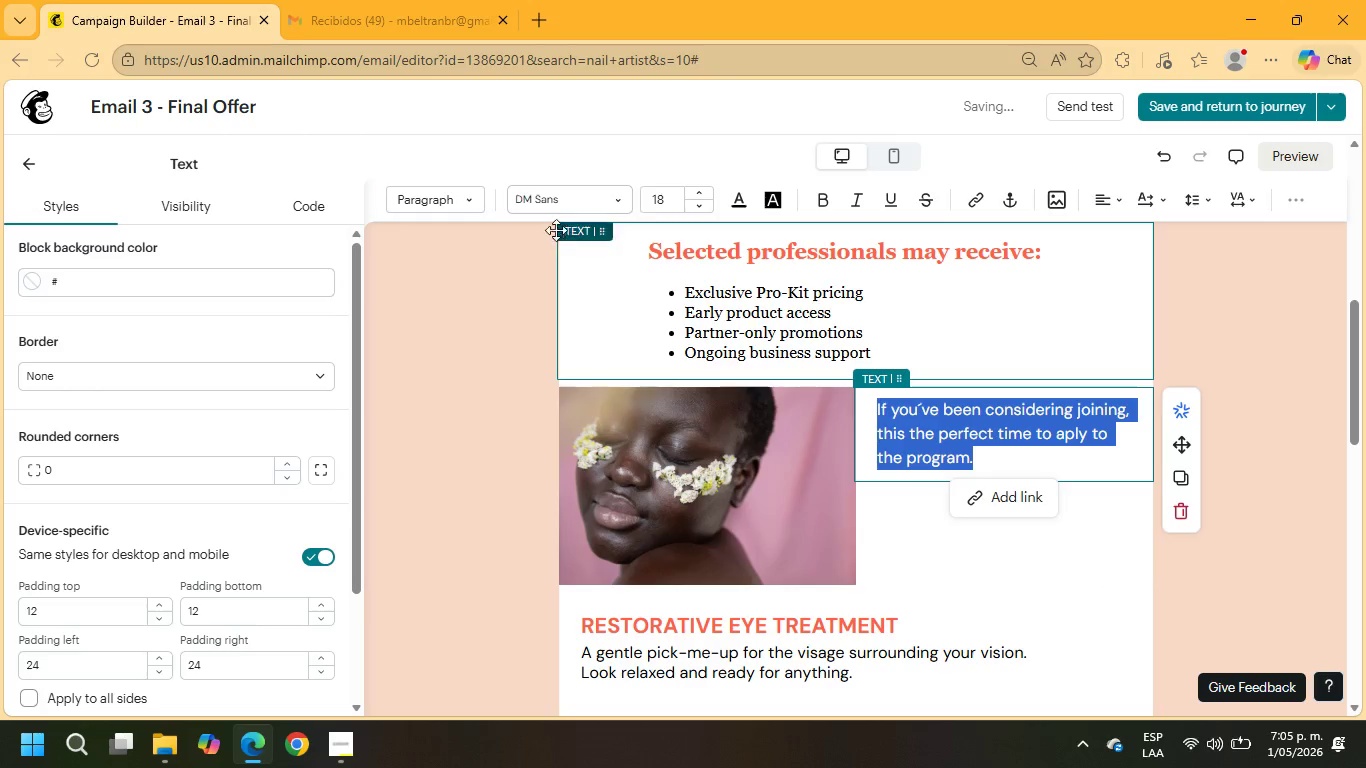 
left_click([552, 205])
 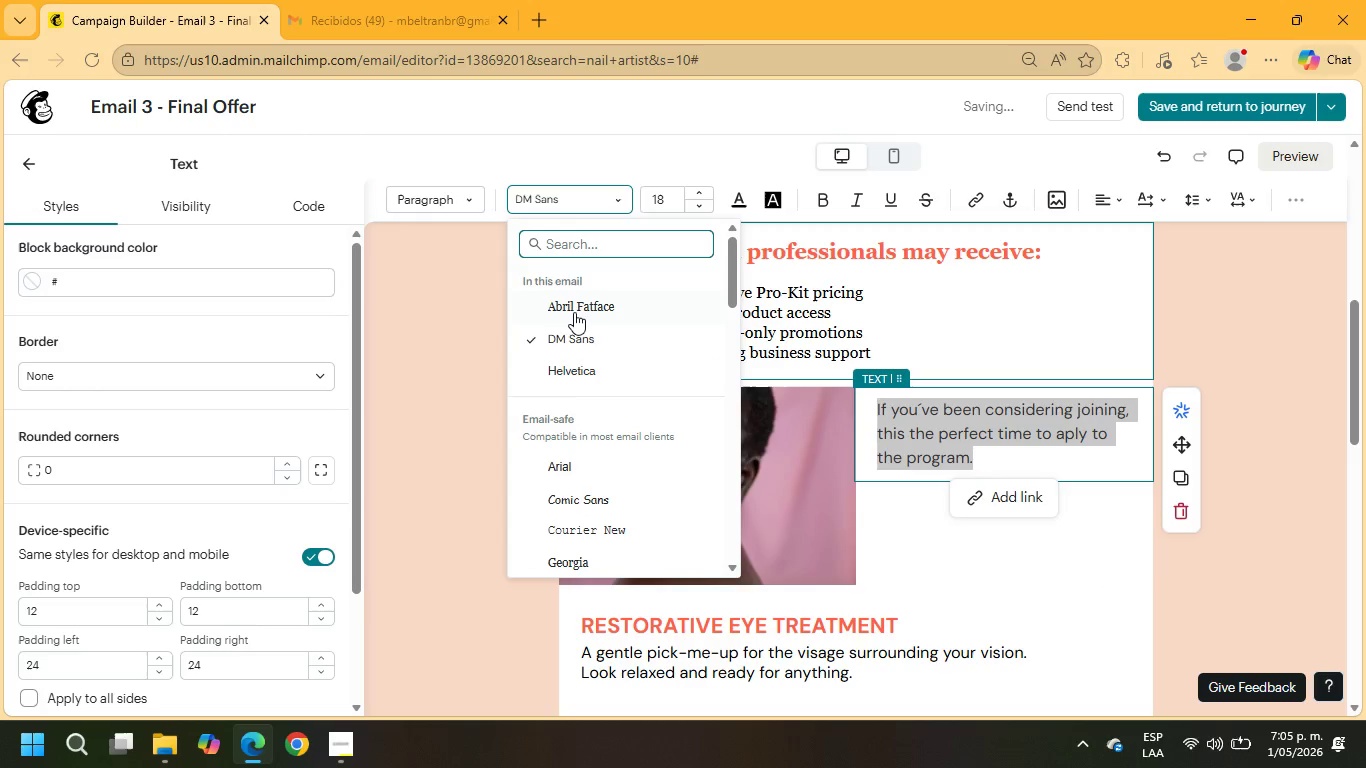 
left_click([574, 302])
 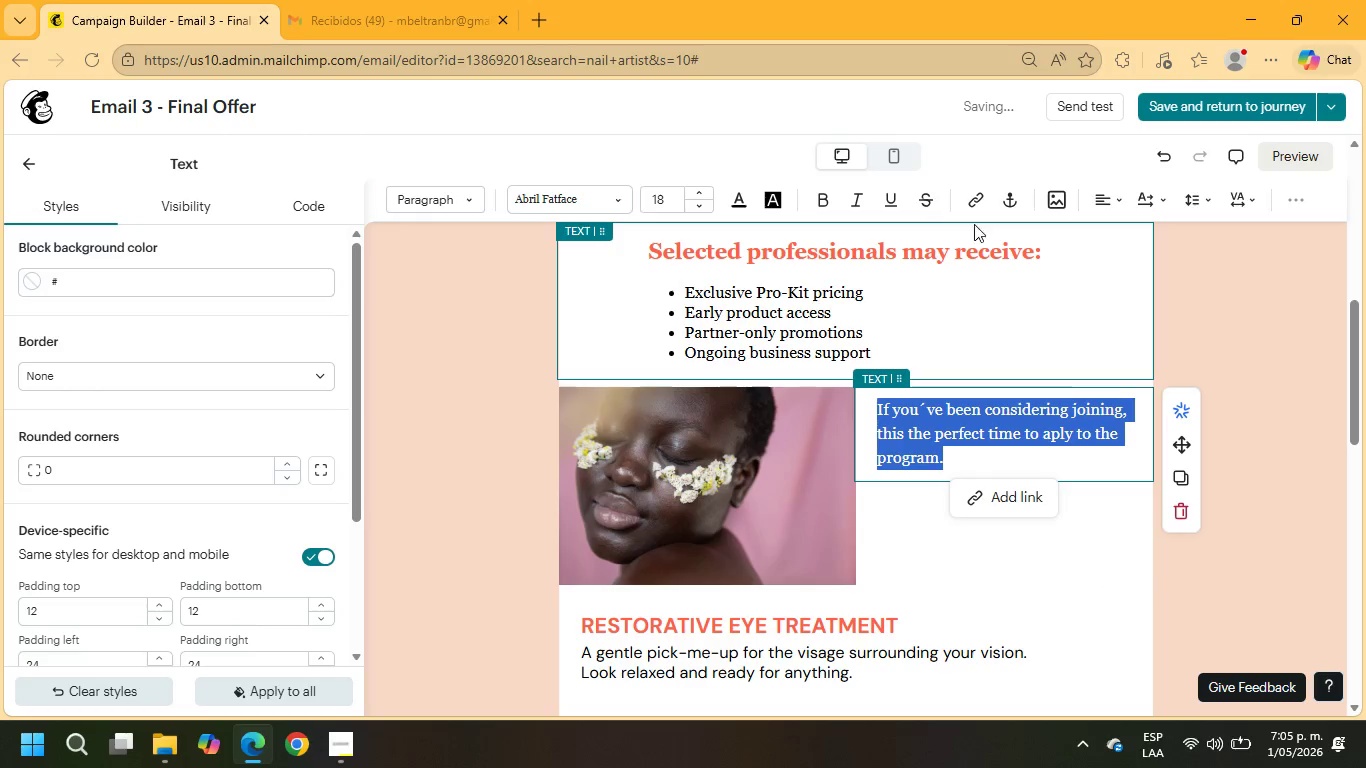 
left_click([1104, 206])
 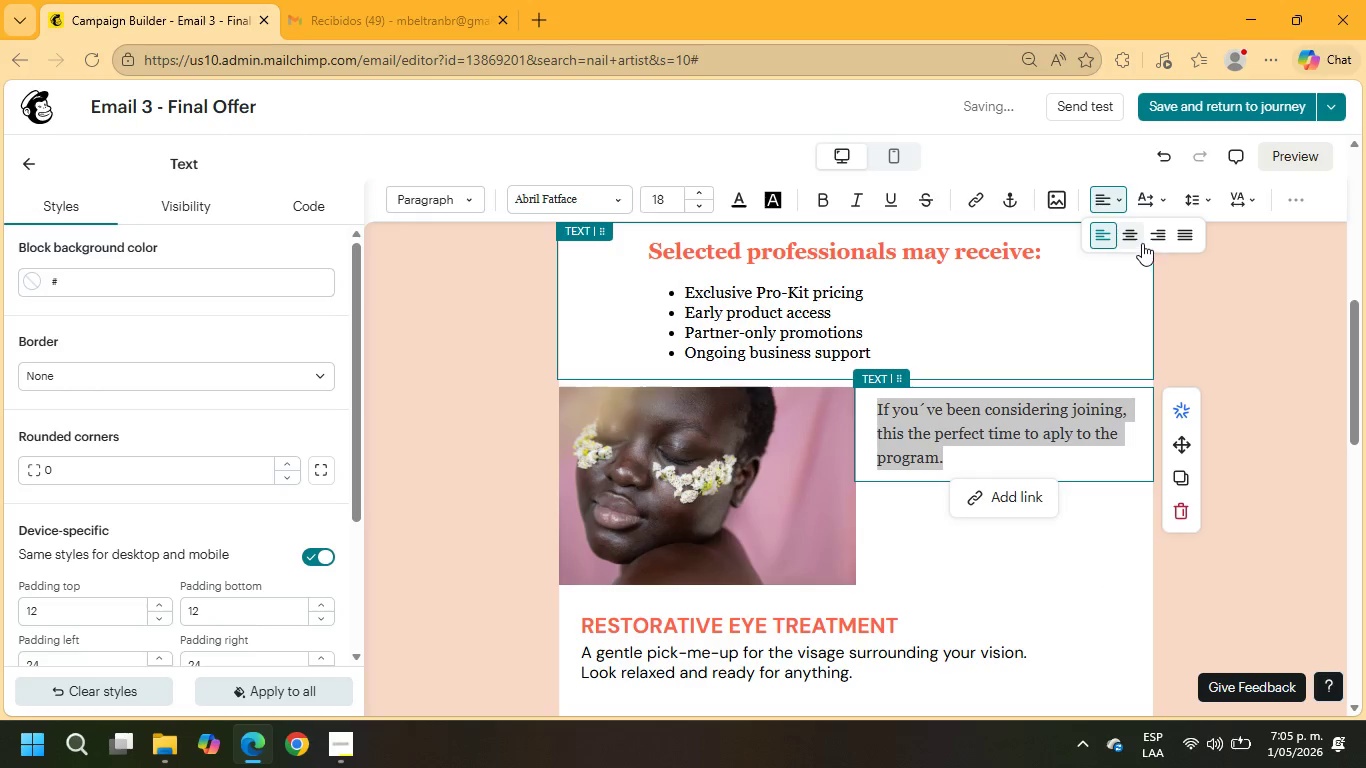 
left_click([1139, 240])
 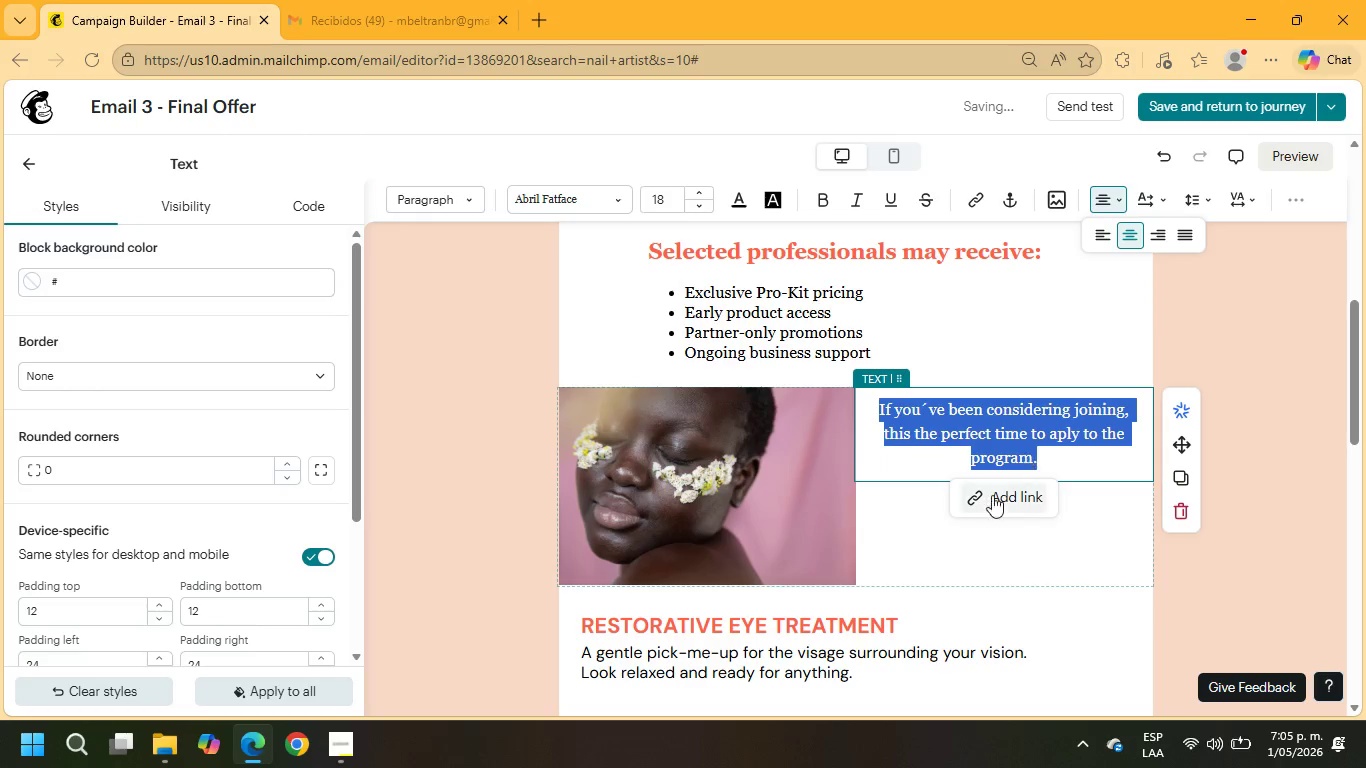 
left_click([756, 530])
 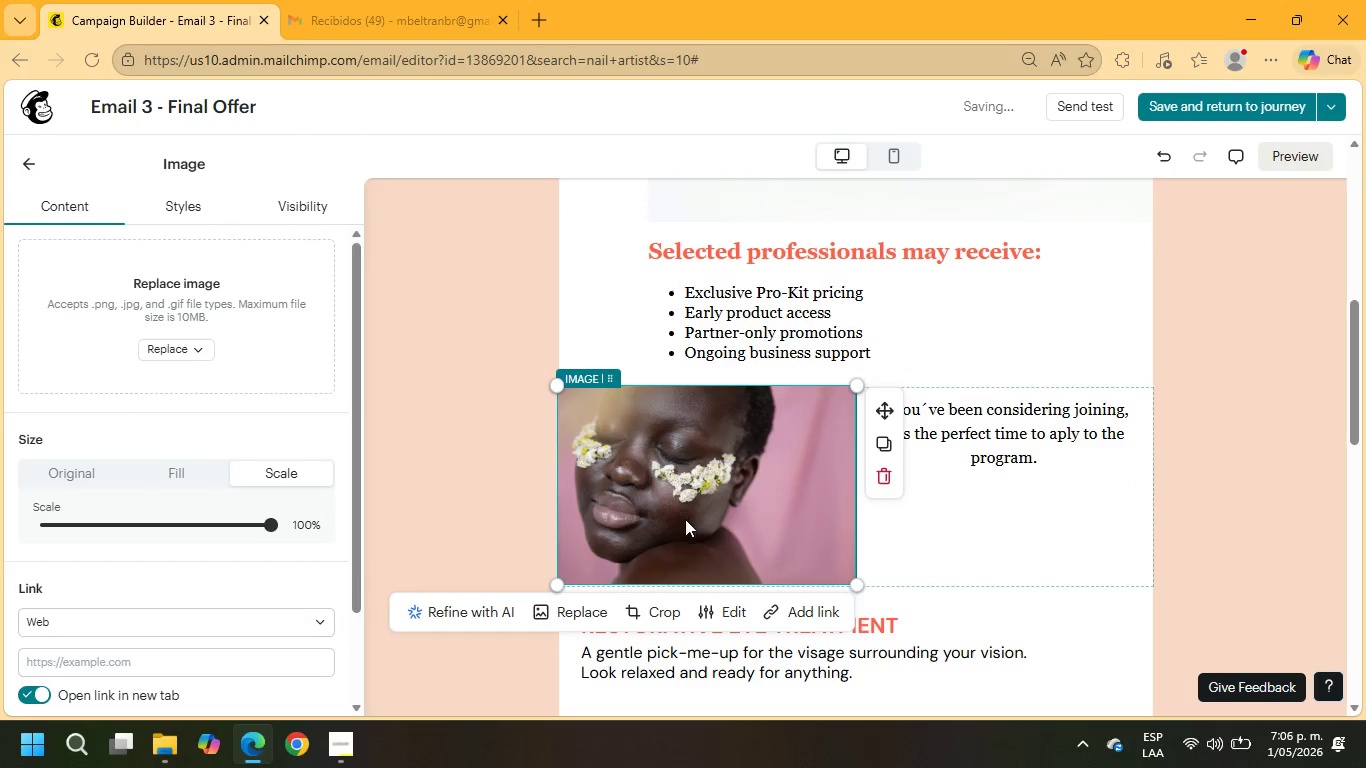 
left_click([574, 610])
 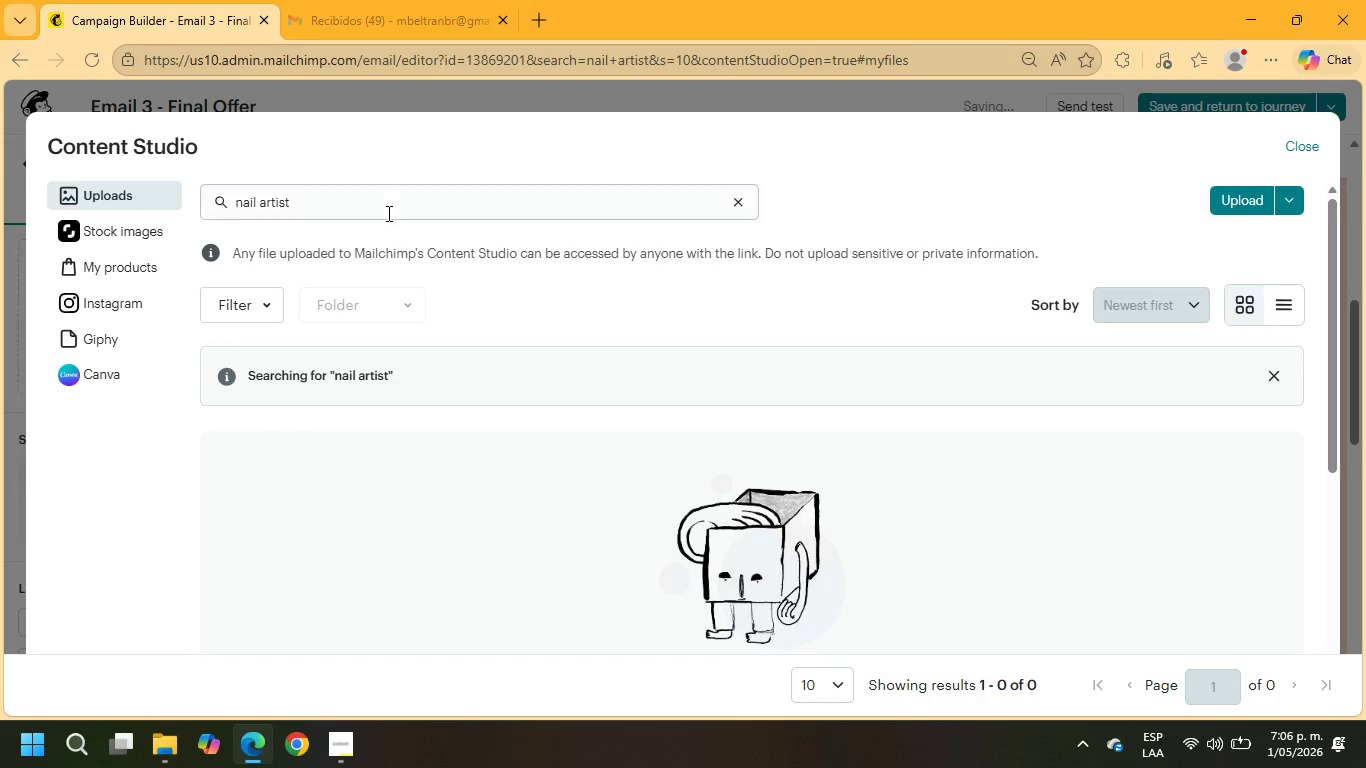 
left_click_drag(start_coordinate=[376, 207], to_coordinate=[132, 192])
 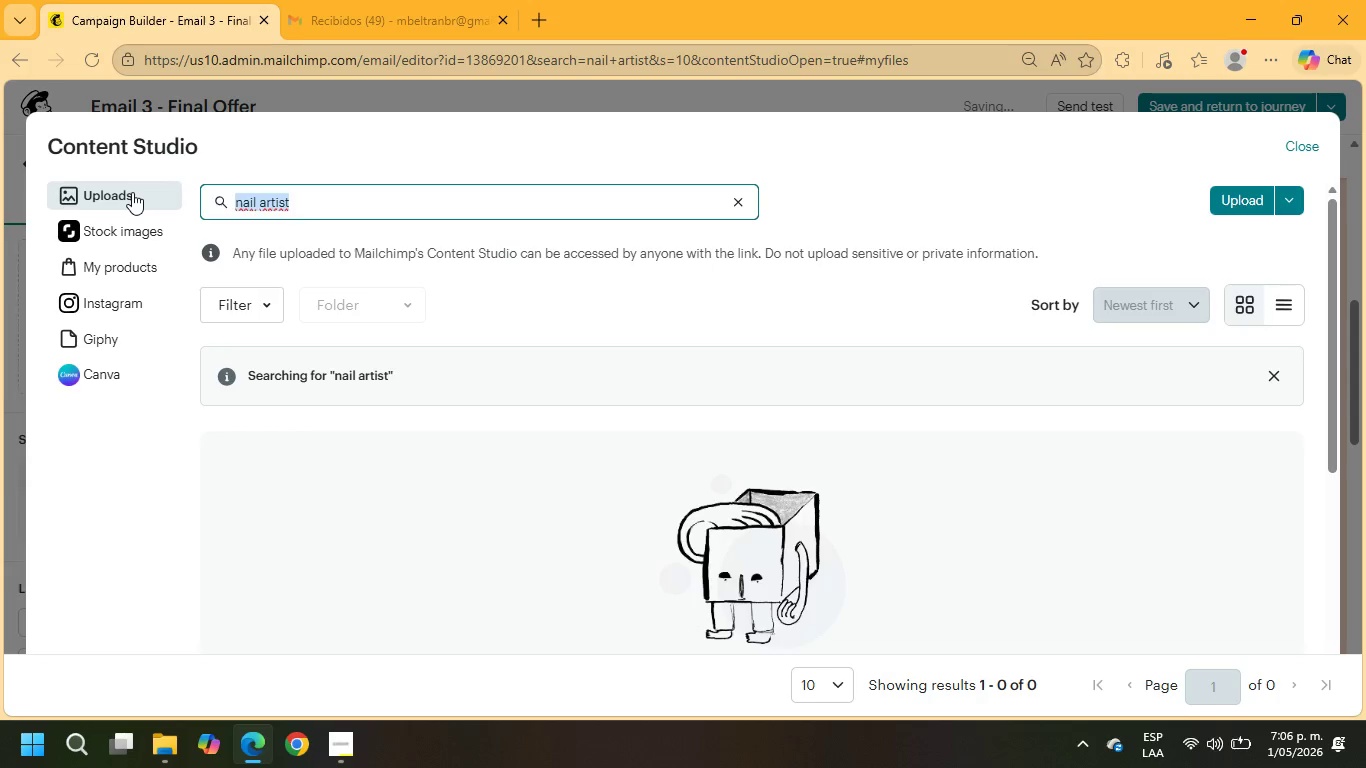 
type(lash artirts)
key(Backspace)
key(Backspace)
key(Backspace)
type(st)
 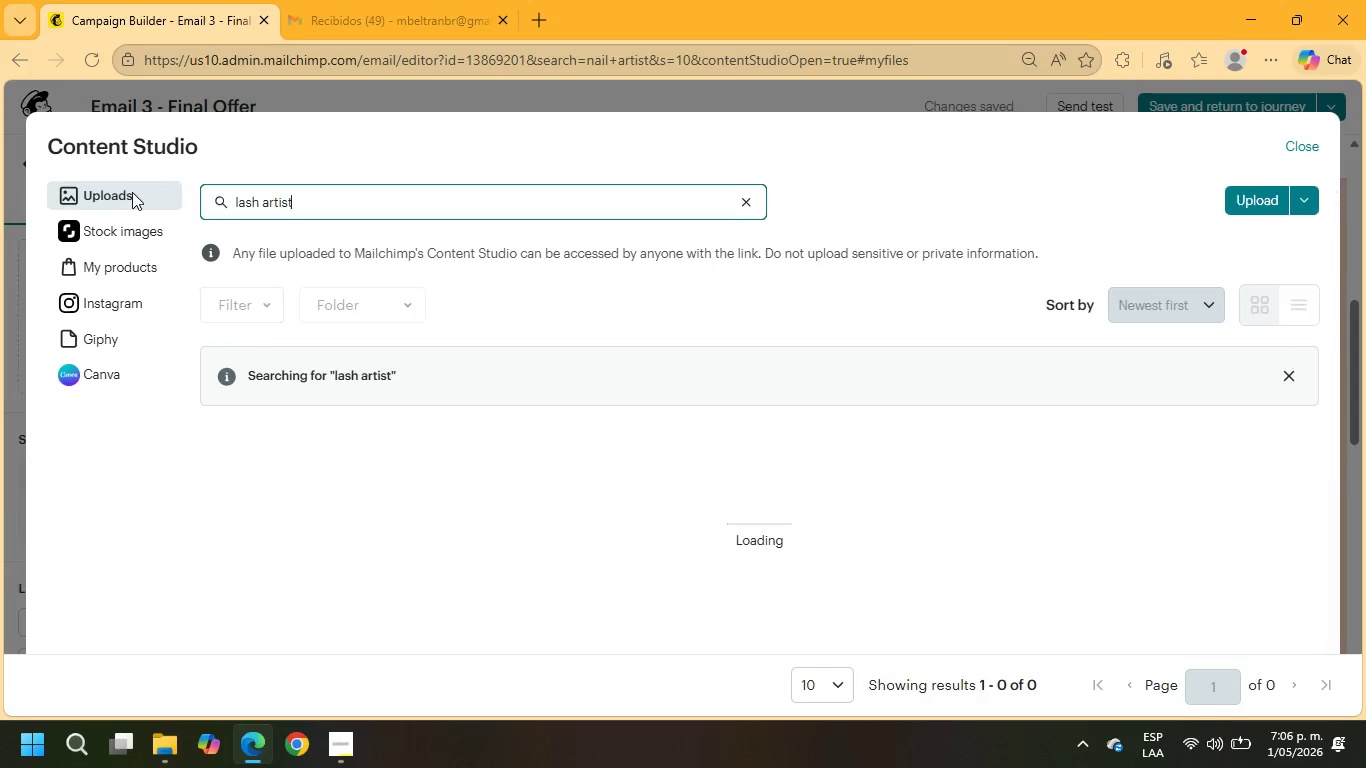 
key(Enter)
 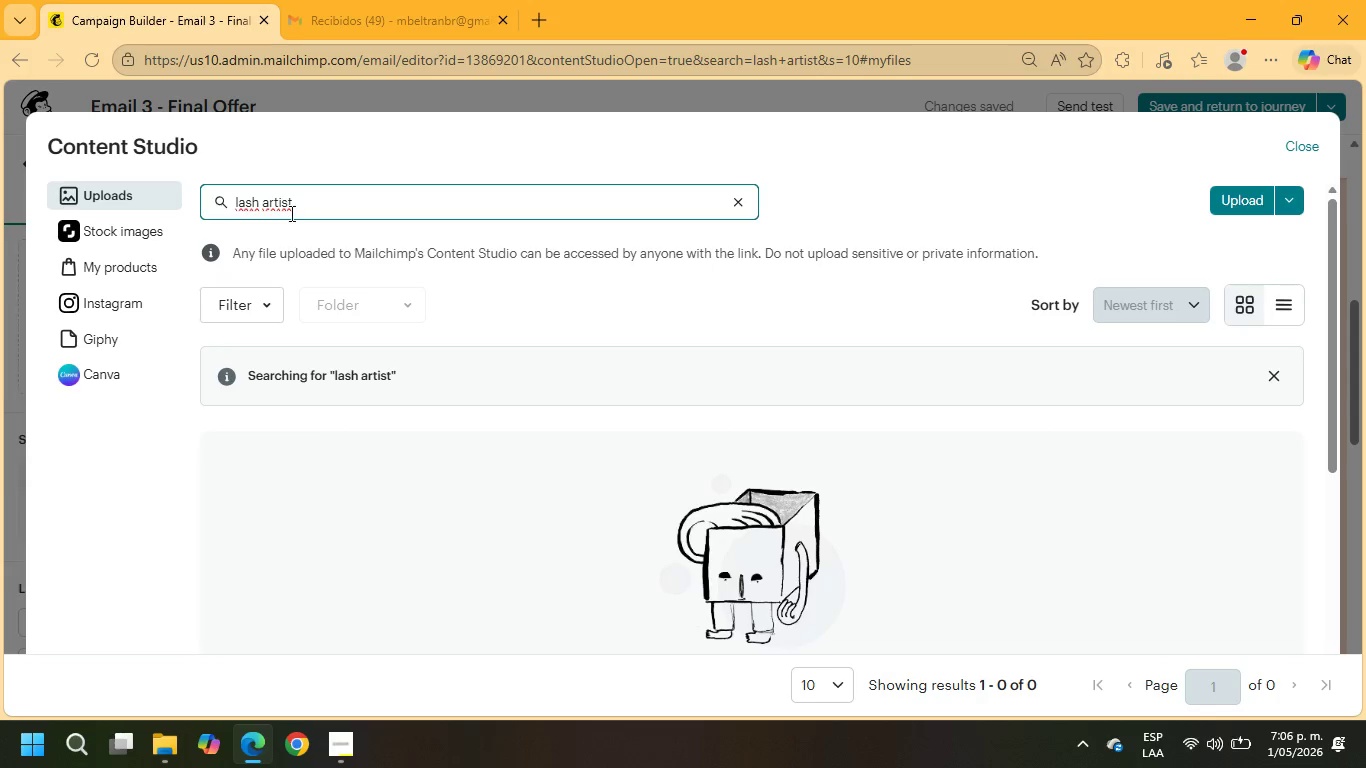 
left_click_drag(start_coordinate=[299, 204], to_coordinate=[257, 212])
 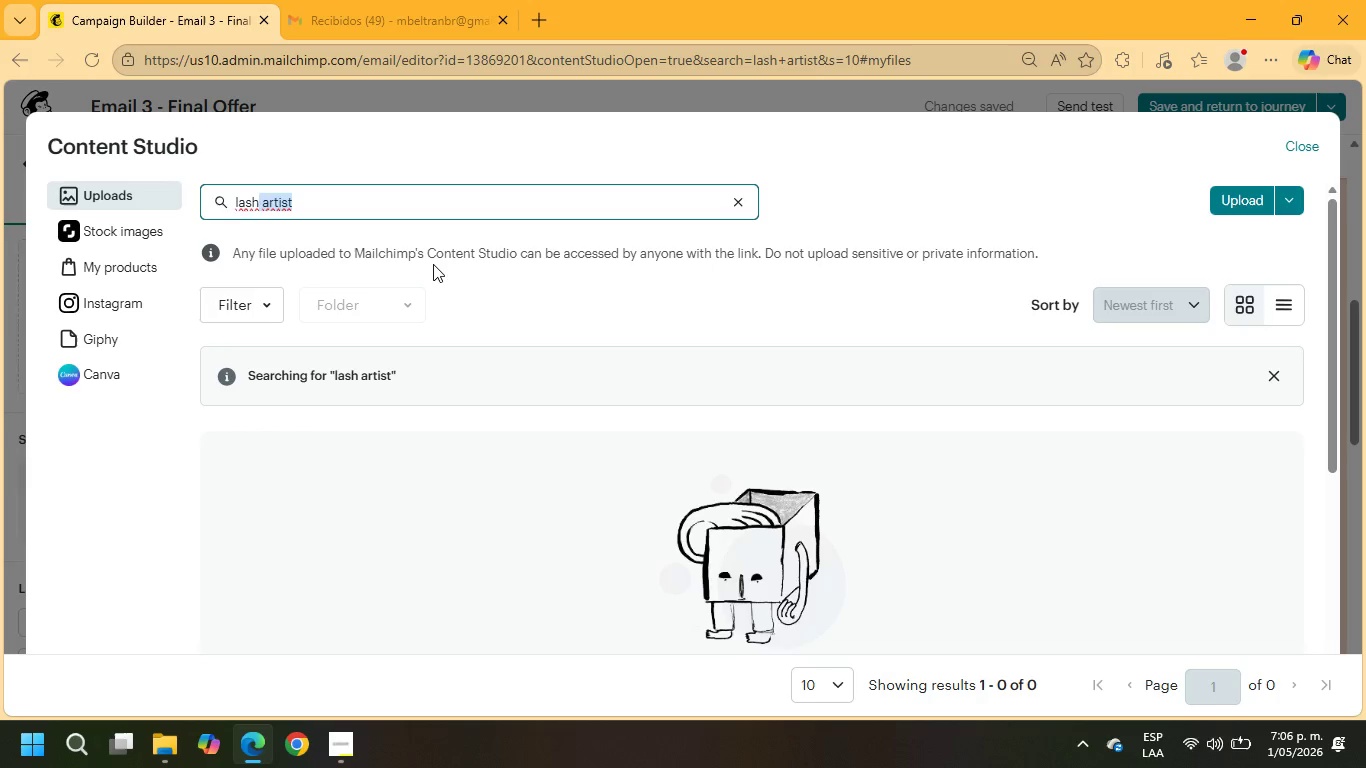 
type(es )
 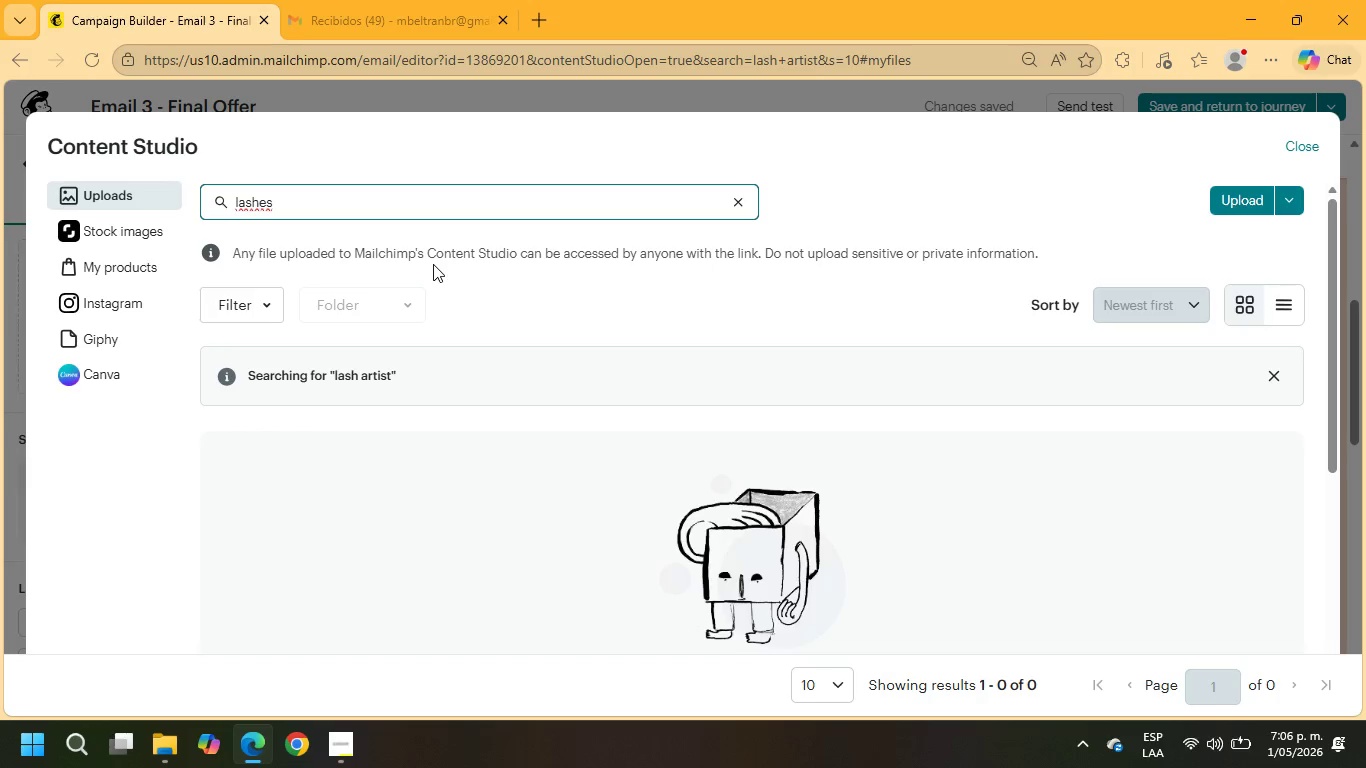 
key(Enter)
 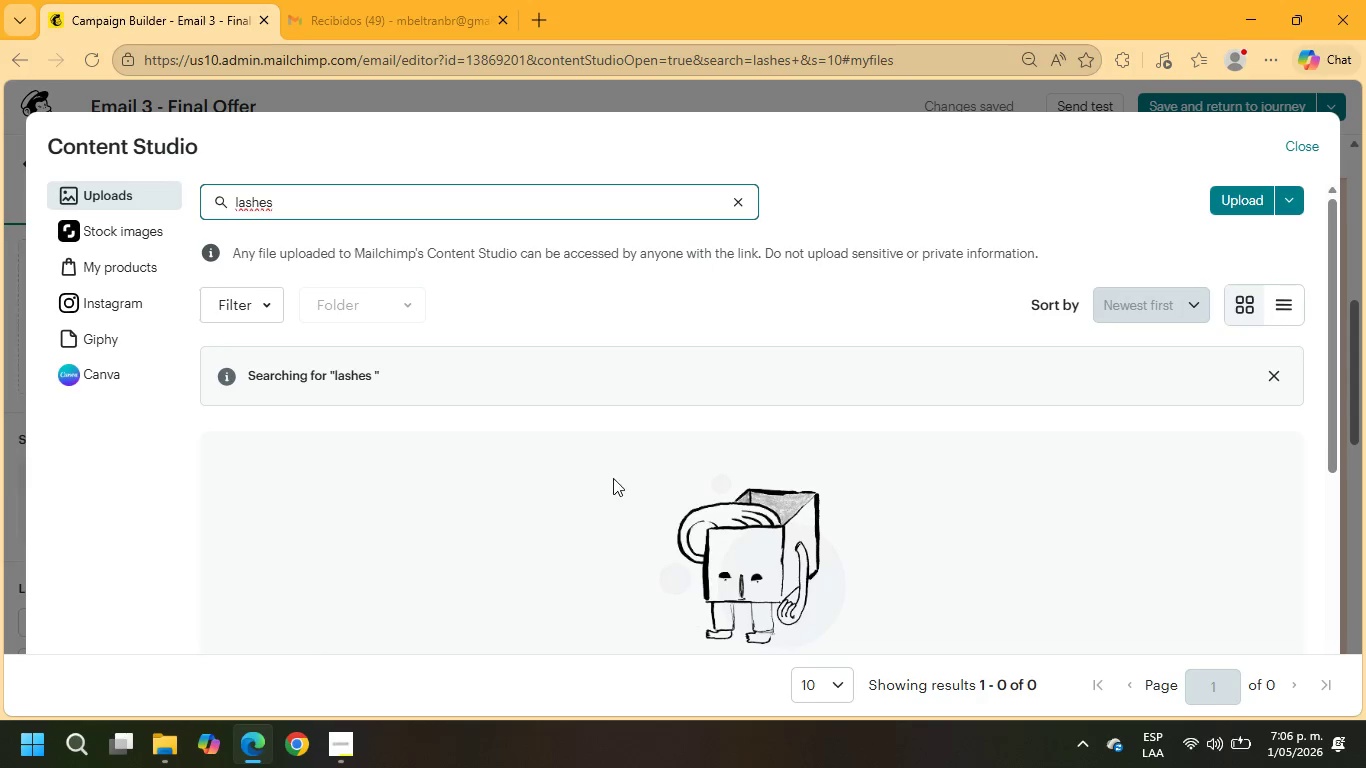 
left_click([107, 233])
 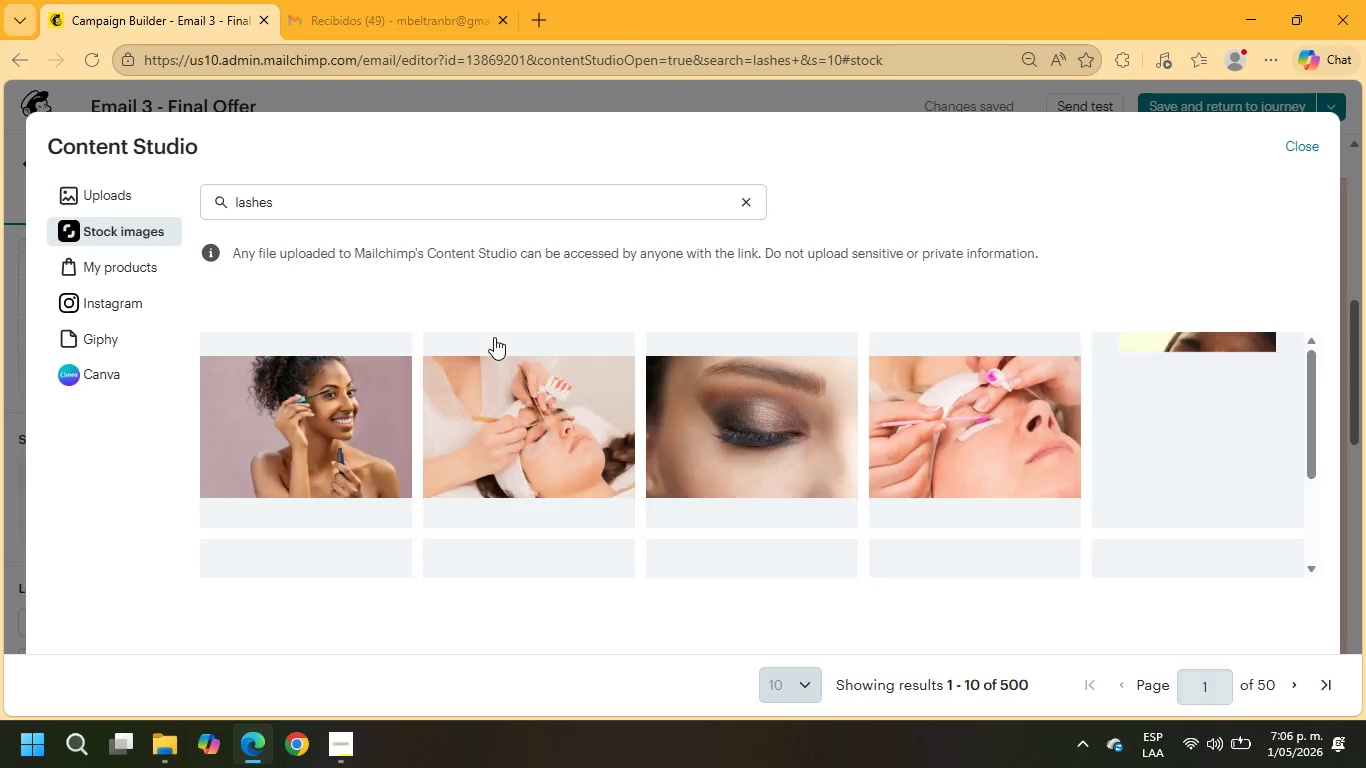 
wait(5.45)
 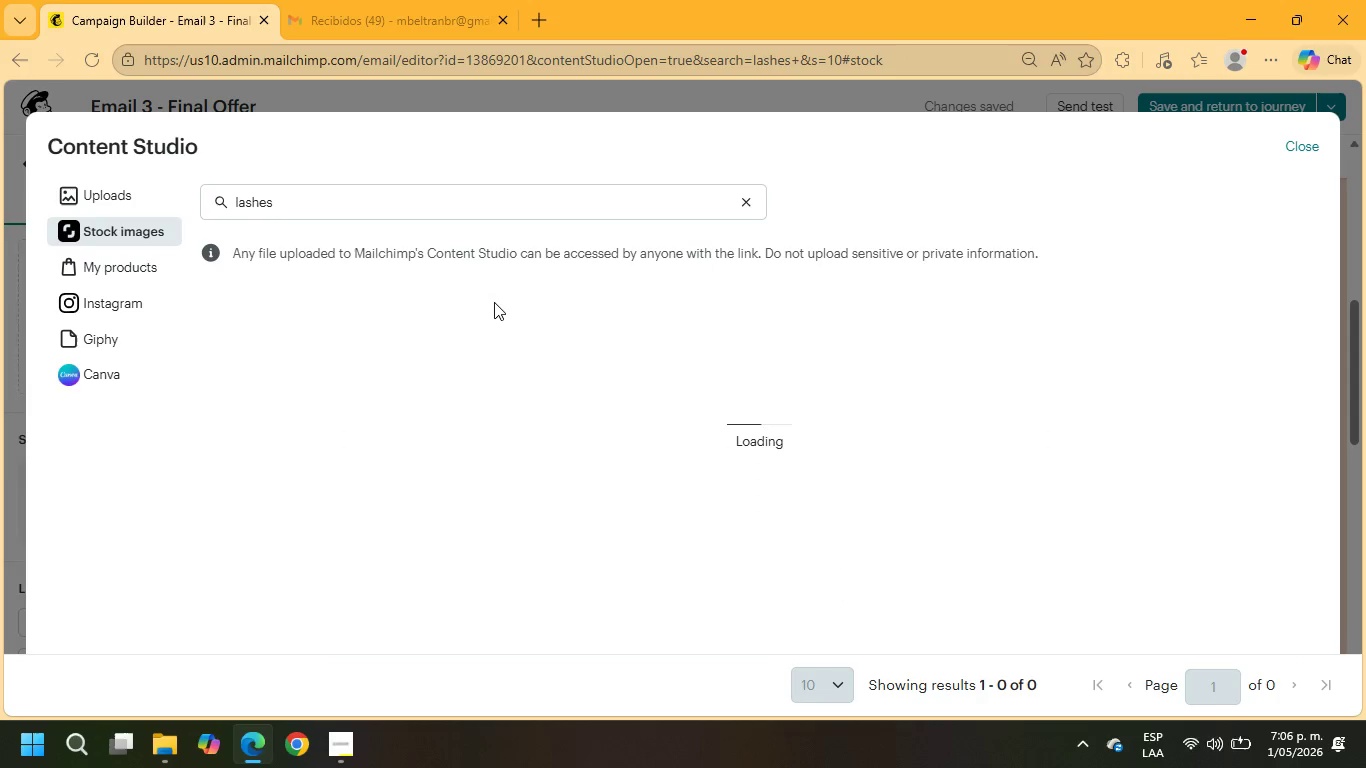 
scroll: coordinate [737, 501], scroll_direction: down, amount: 5.0
 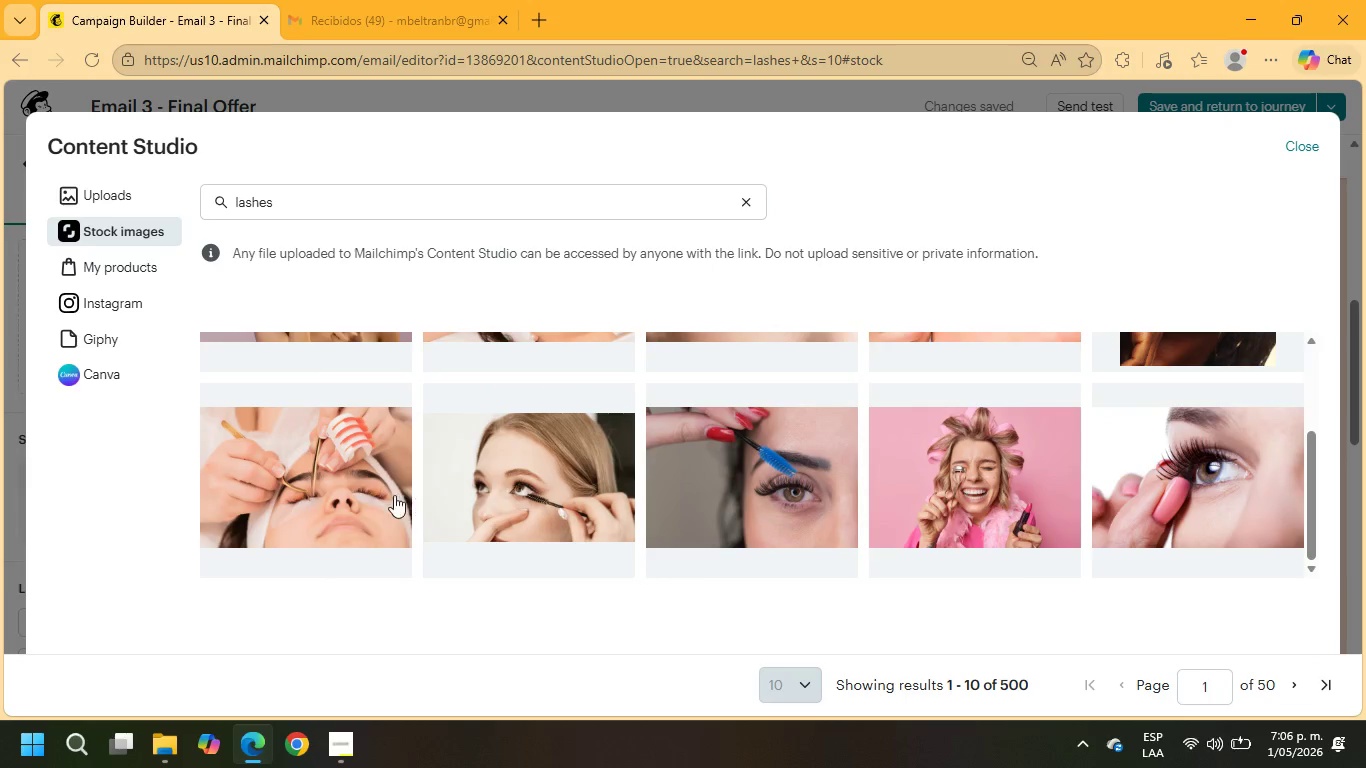 
left_click([353, 490])
 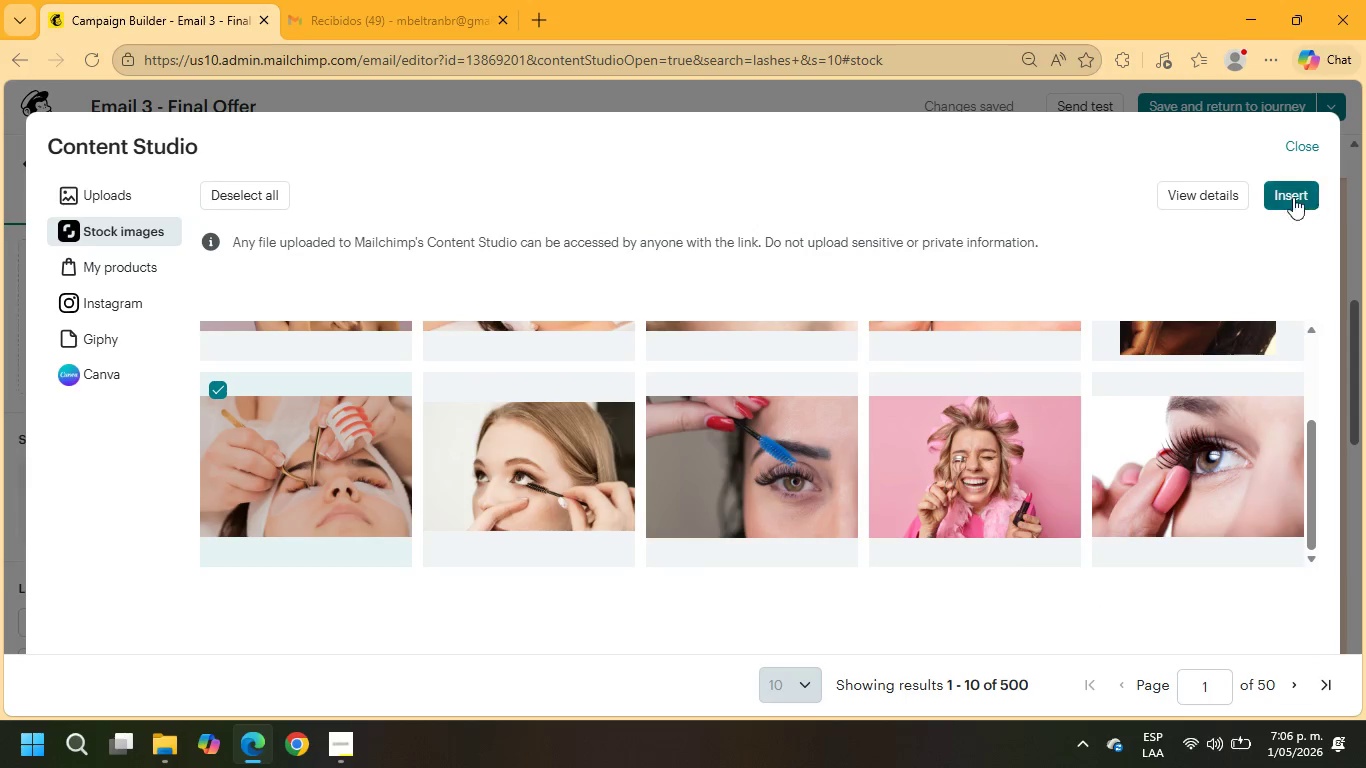 
left_click([1291, 198])
 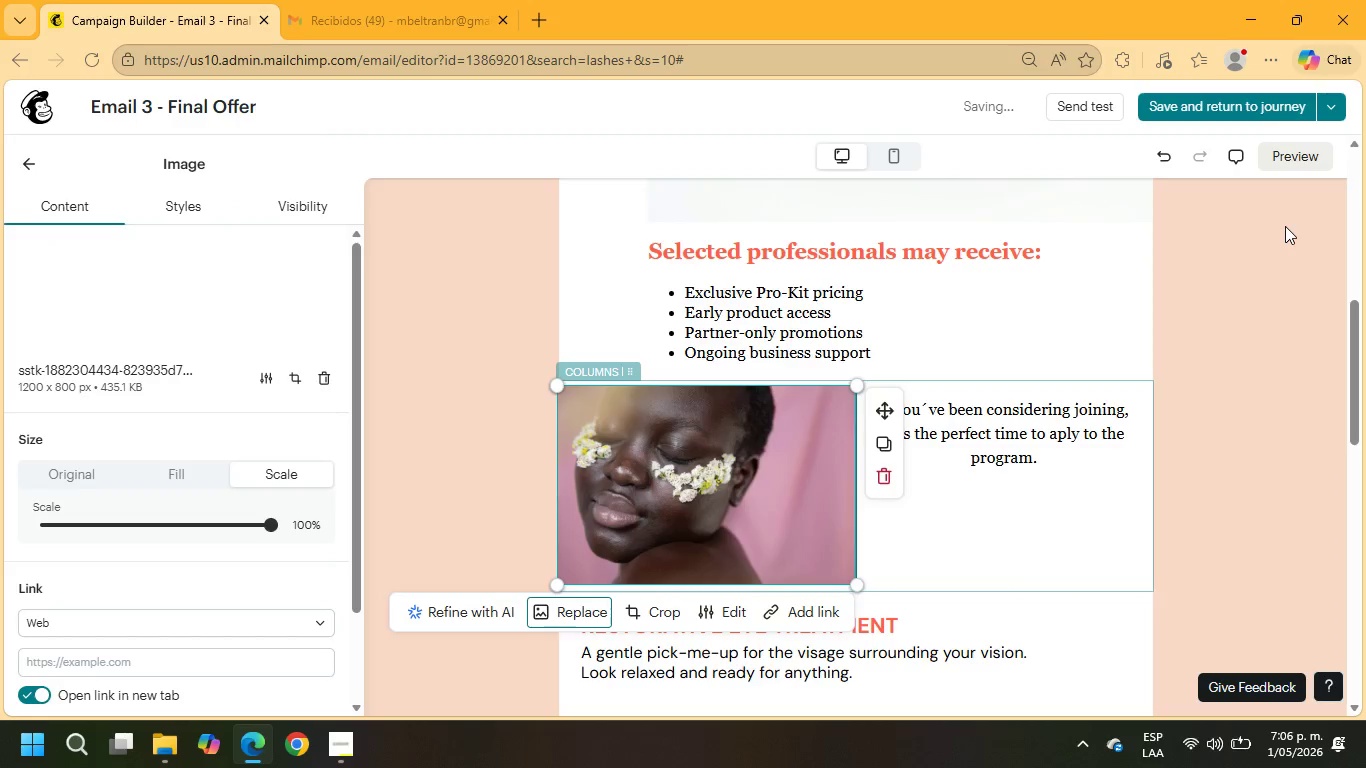 
wait(12.11)
 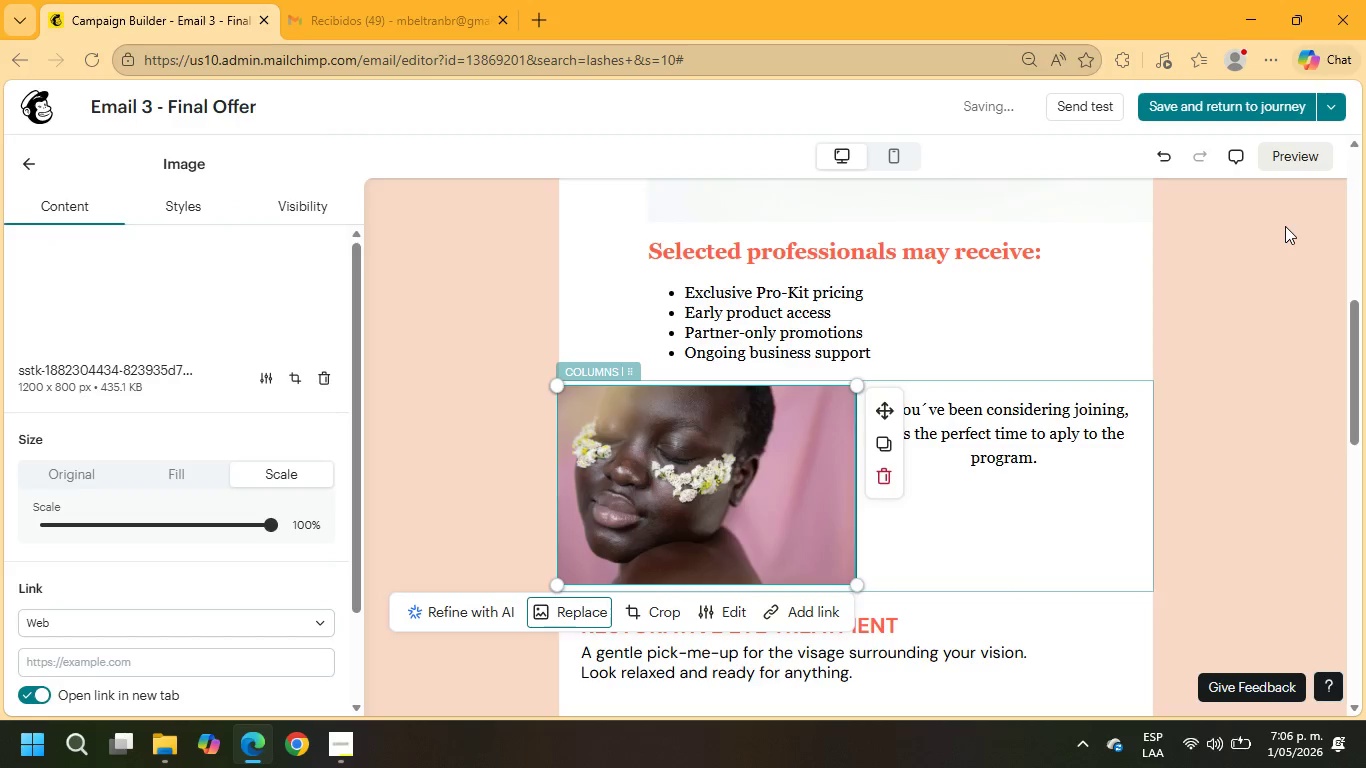 
left_click_drag(start_coordinate=[1046, 464], to_coordinate=[874, 419])
 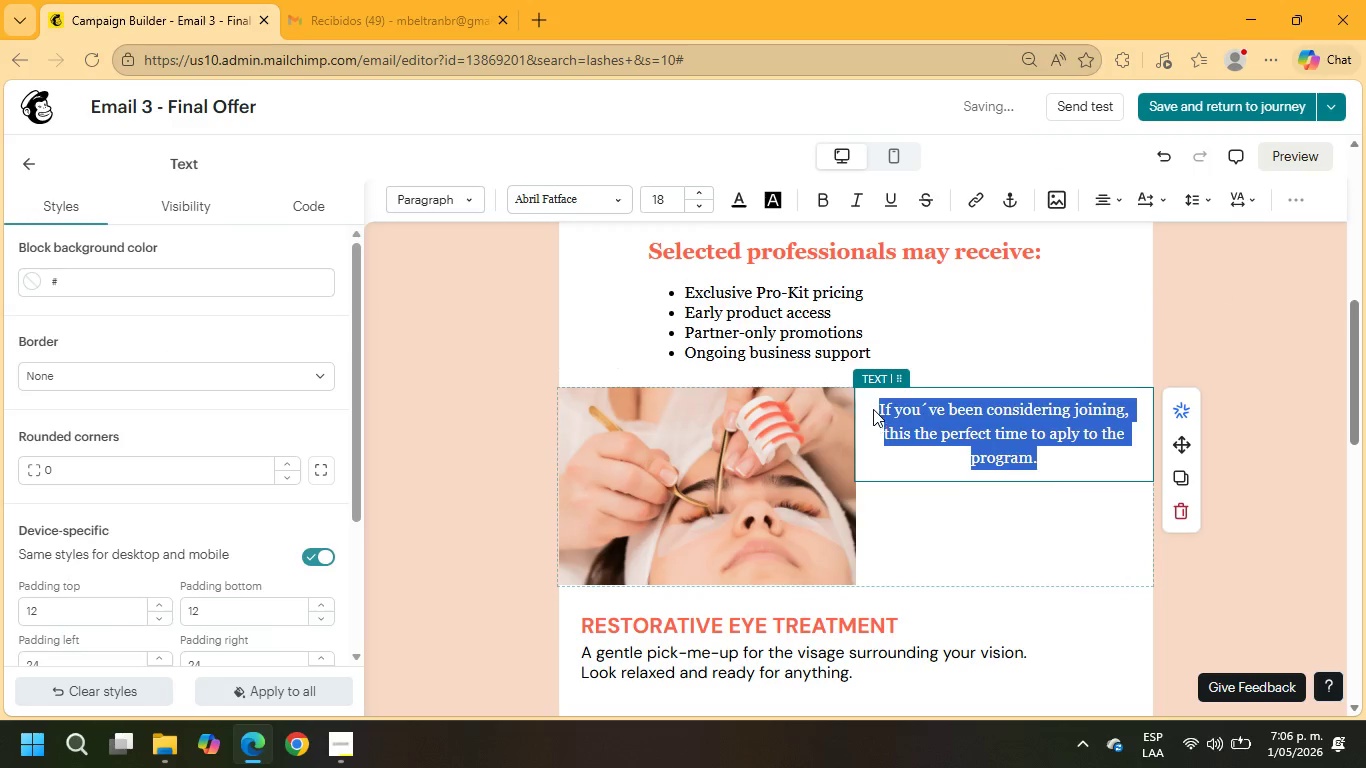 
left_click([873, 409])
 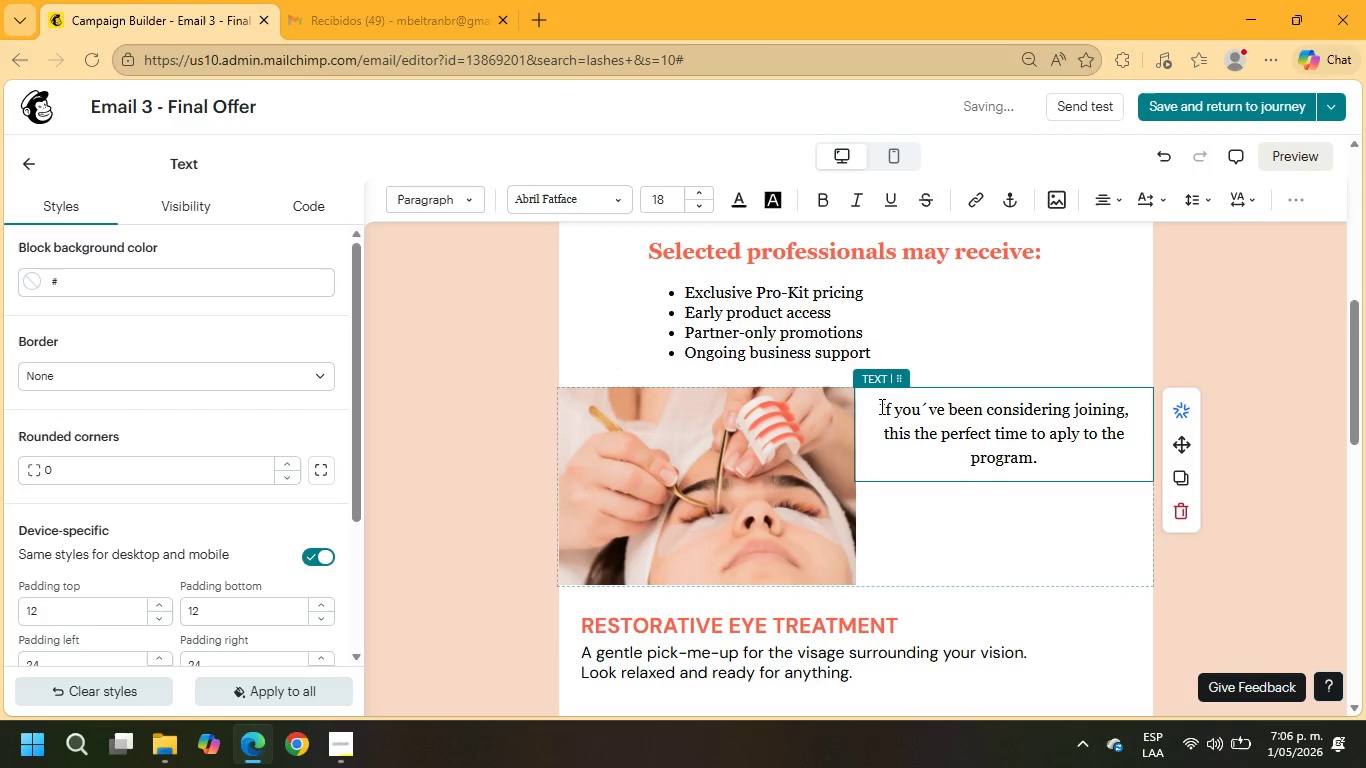 
left_click([880, 406])
 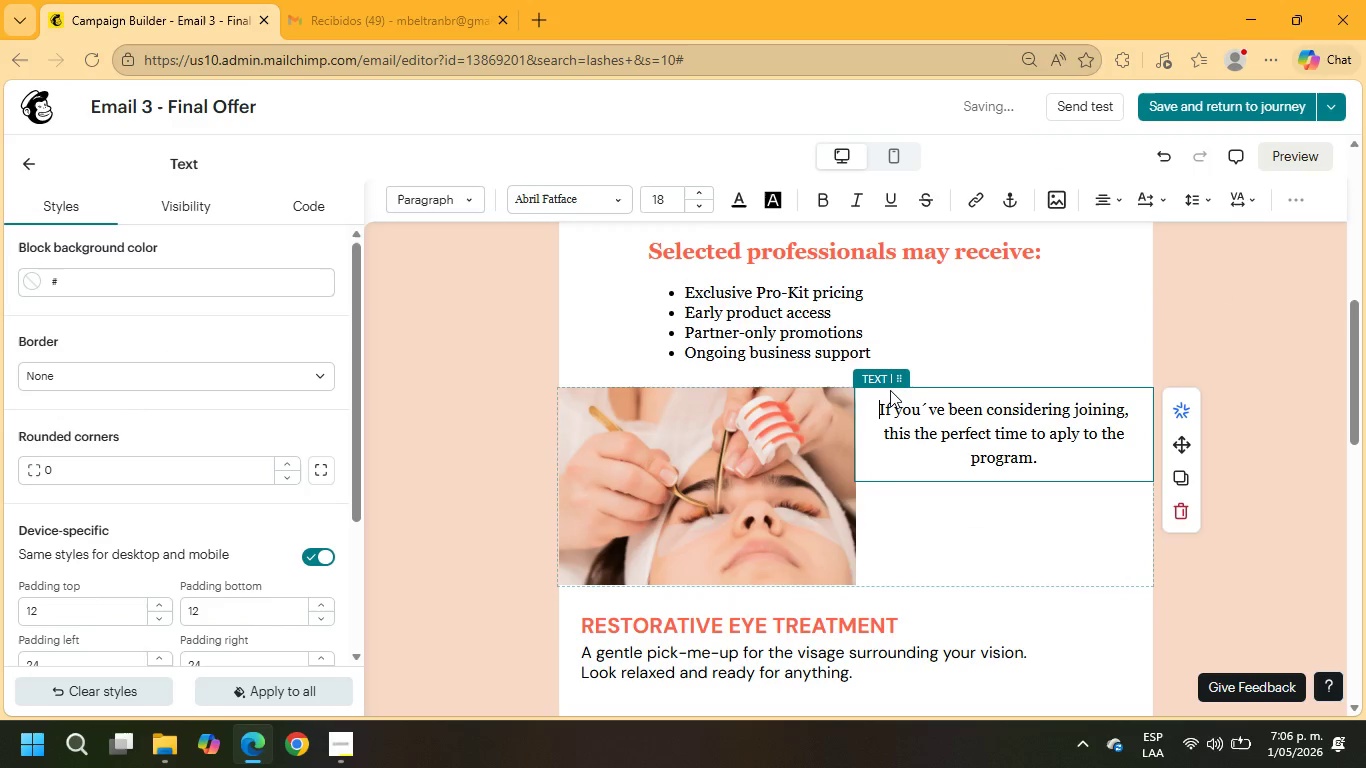 
key(Enter)
 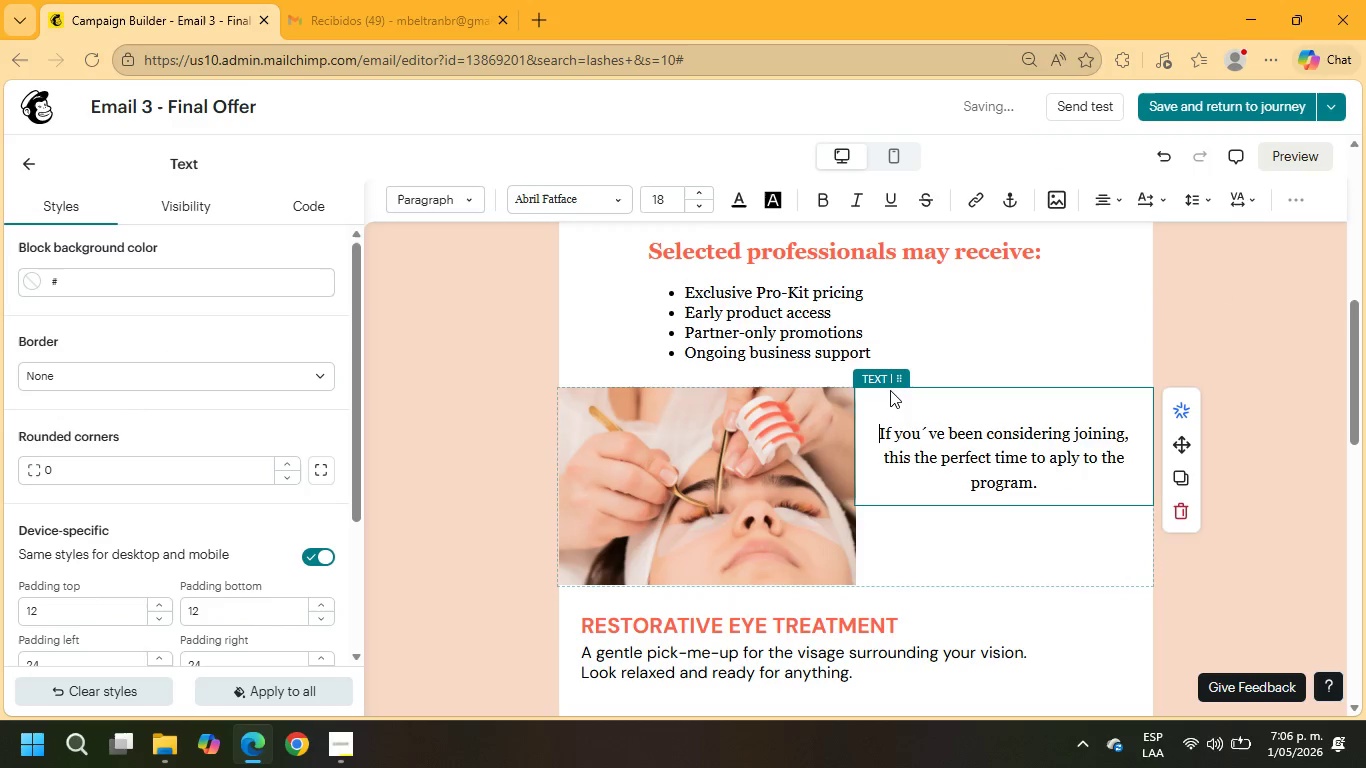 
key(Enter)
 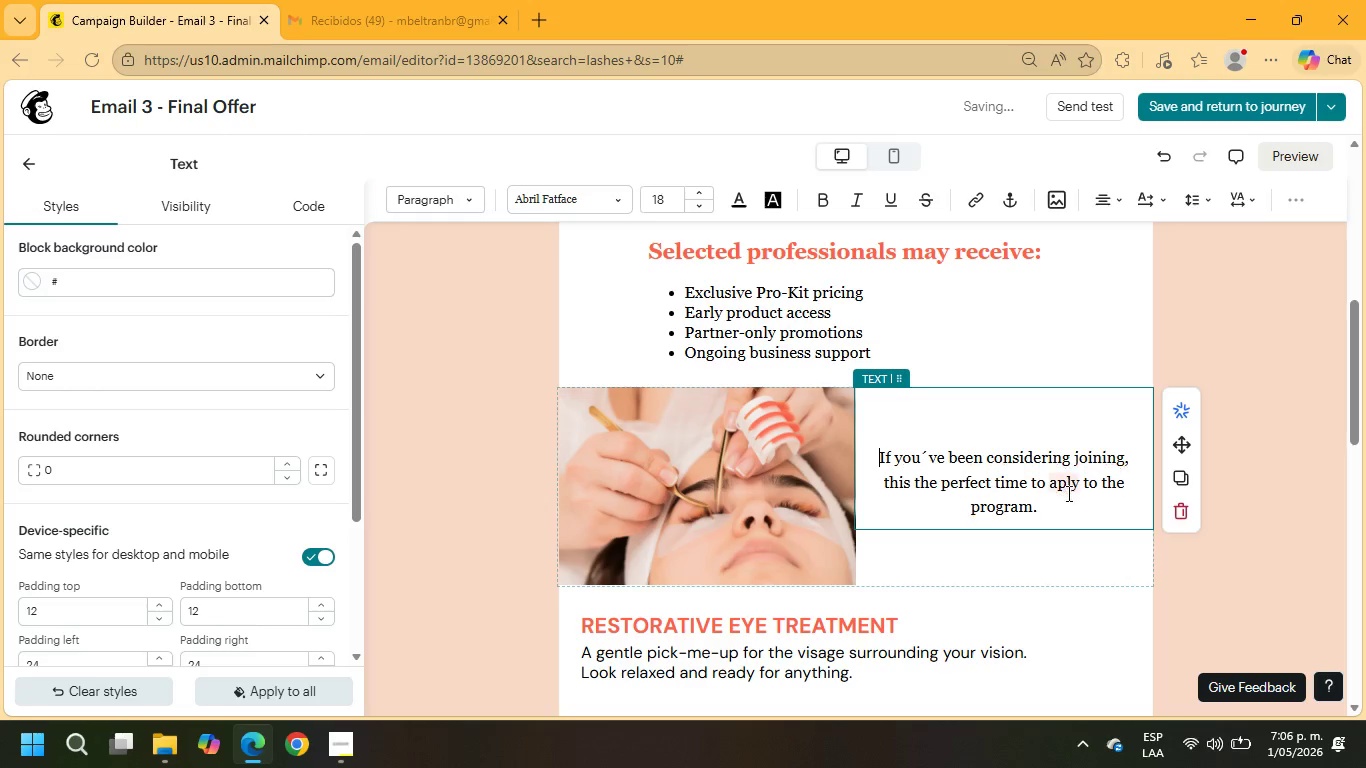 
left_click_drag(start_coordinate=[1056, 506], to_coordinate=[873, 466])
 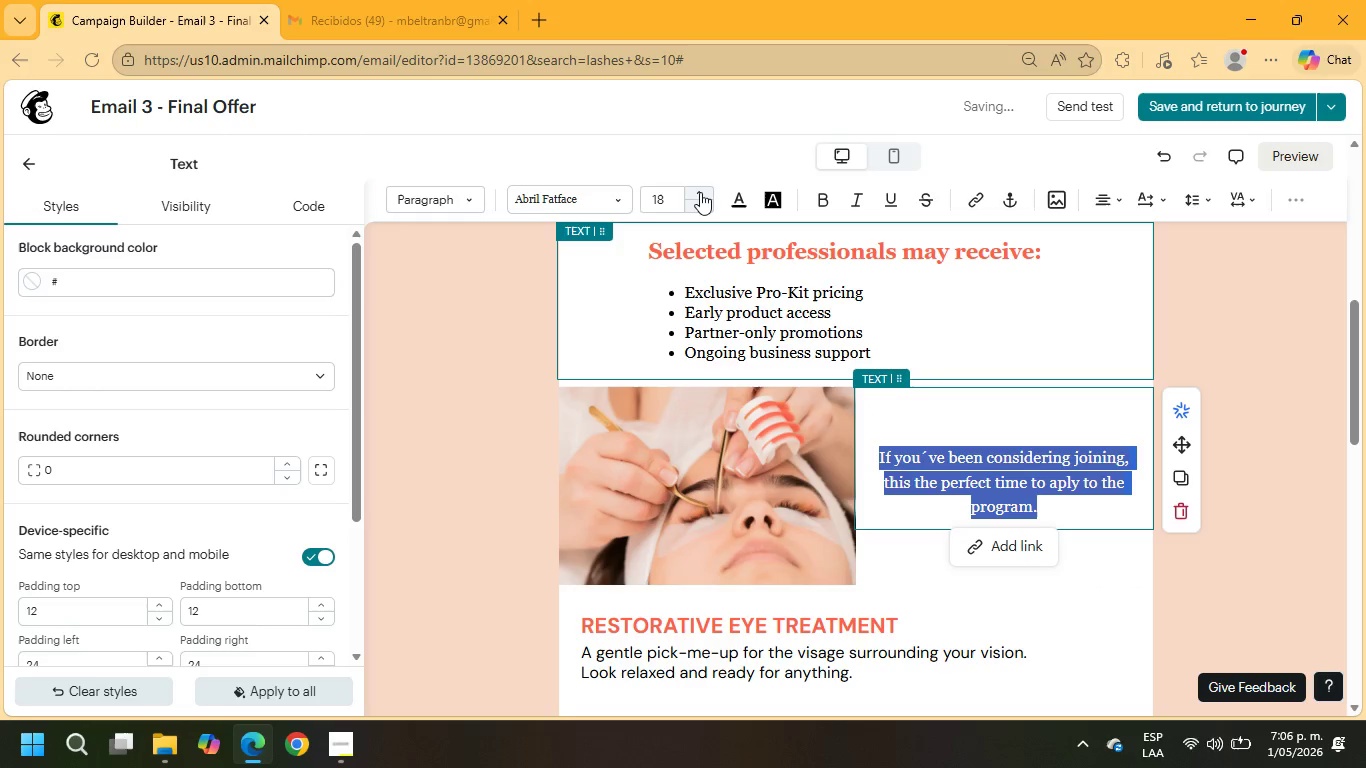 
left_click([699, 191])
 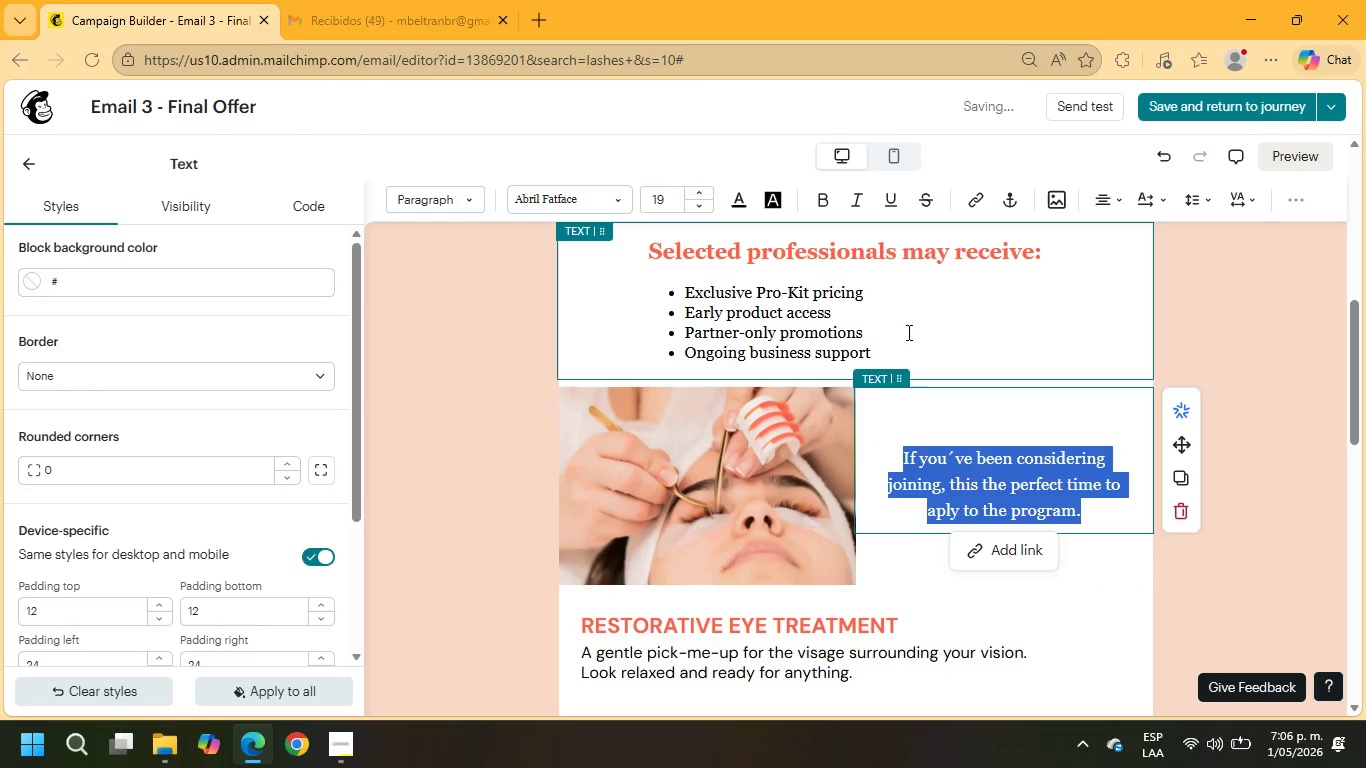 
scroll: coordinate [906, 335], scroll_direction: up, amount: 8.0
 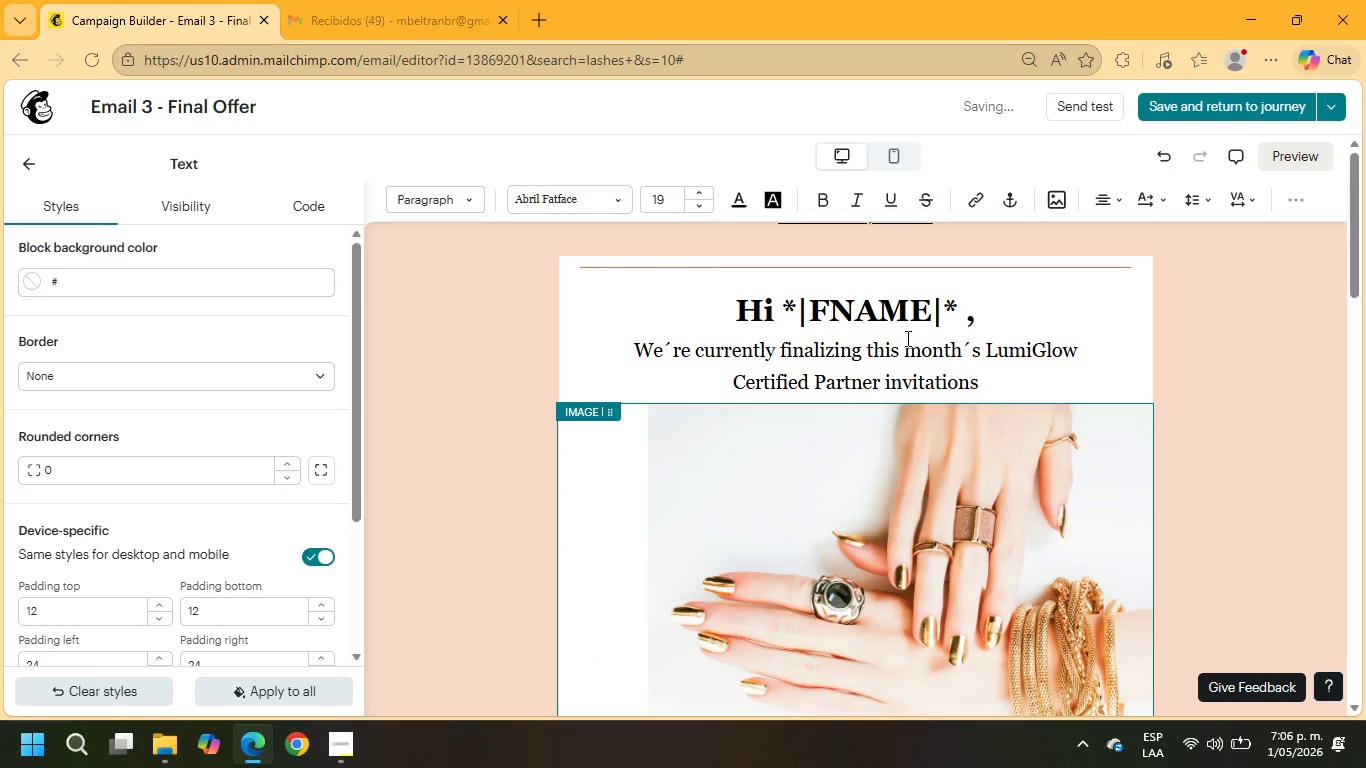 
scroll: coordinate [906, 344], scroll_direction: down, amount: 8.0
 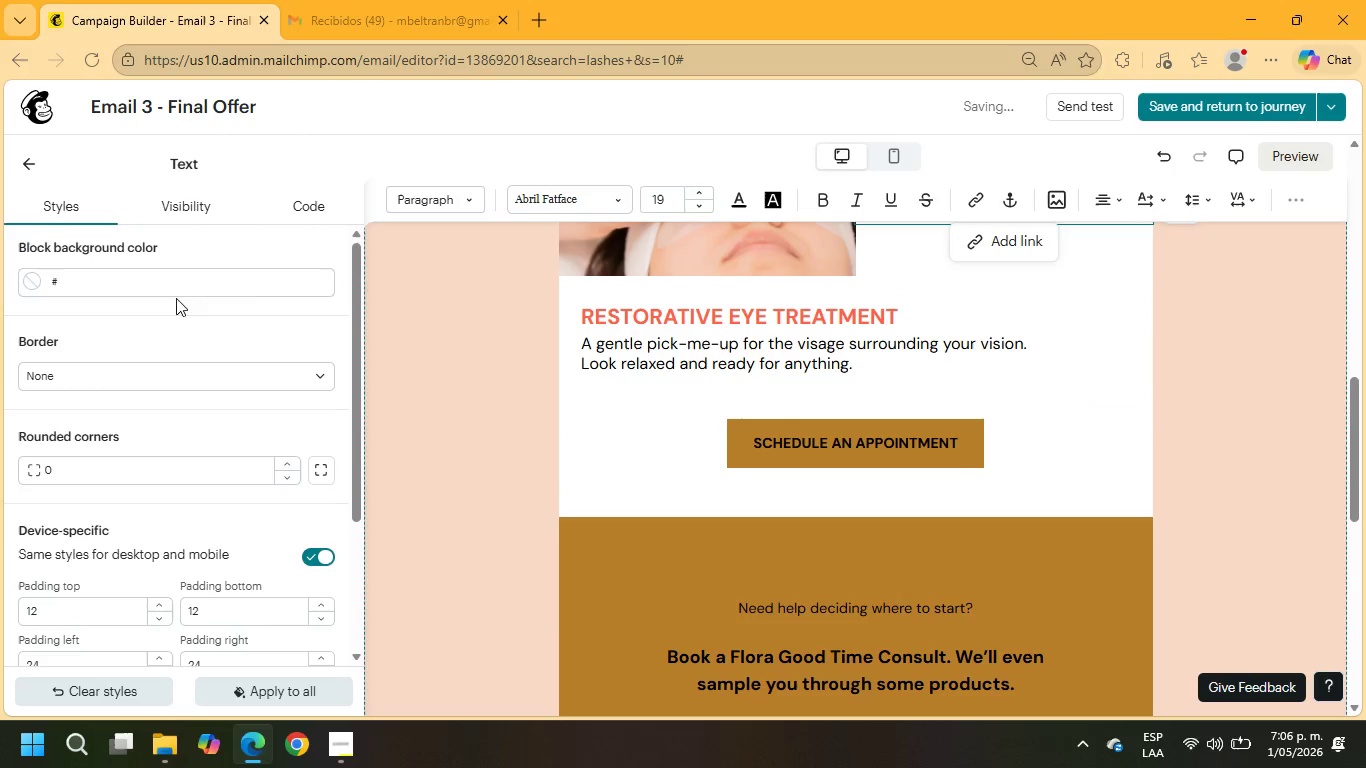 
left_click([23, 155])
 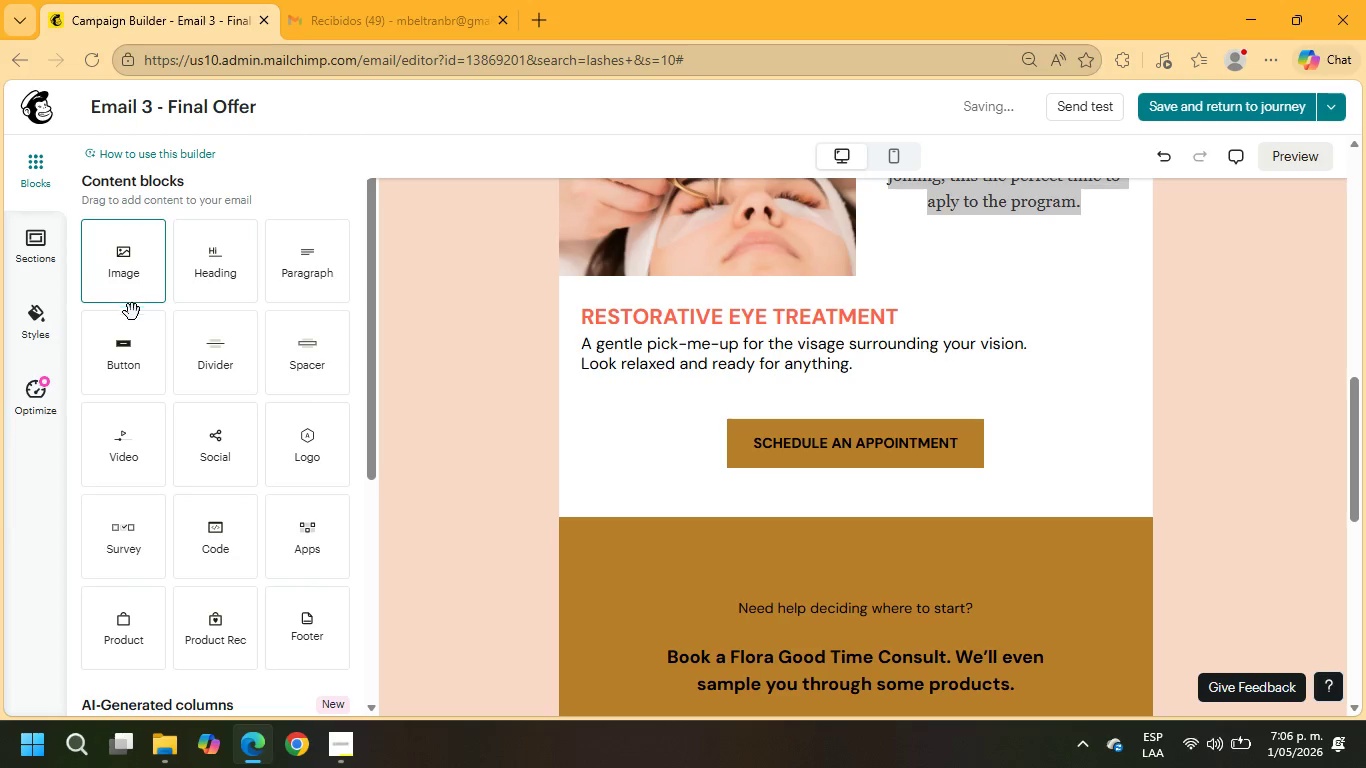 
left_click_drag(start_coordinate=[129, 354], to_coordinate=[614, 357])
 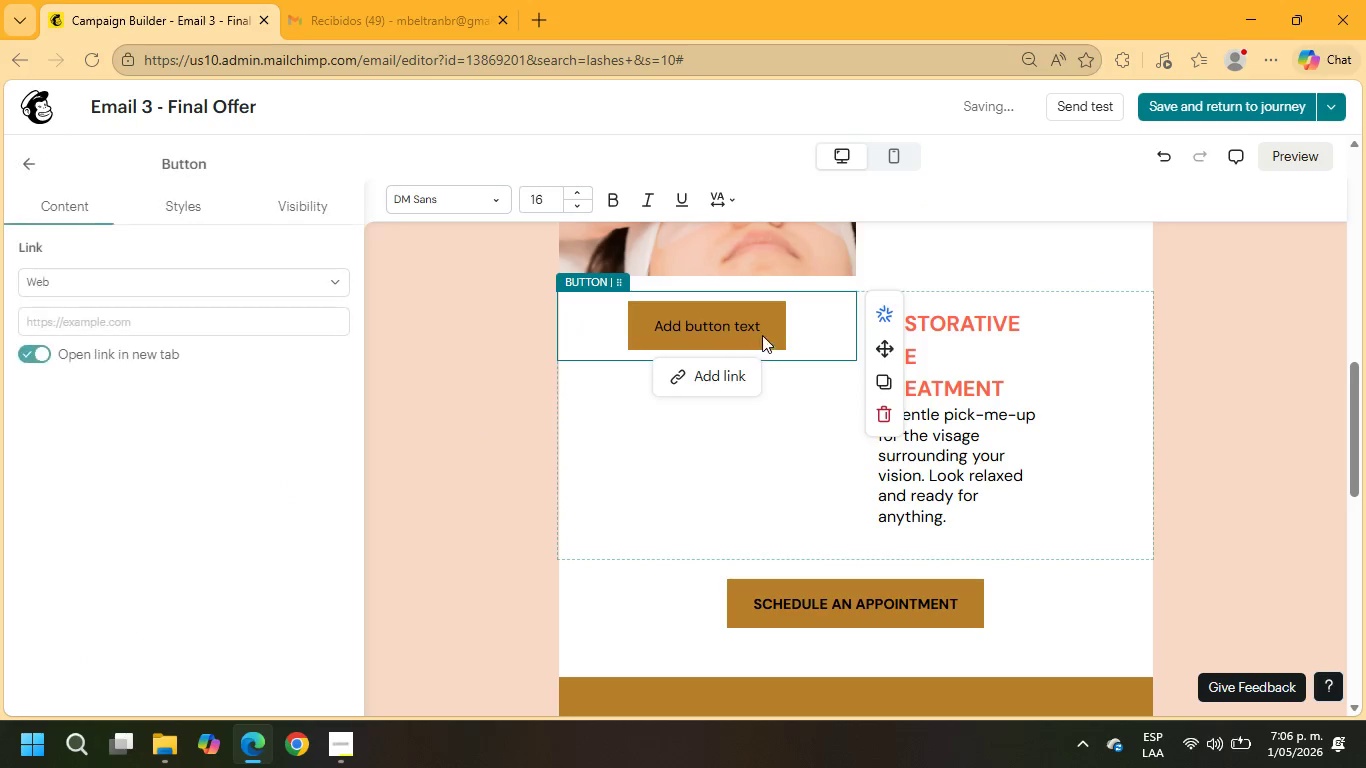 
left_click([759, 327])
 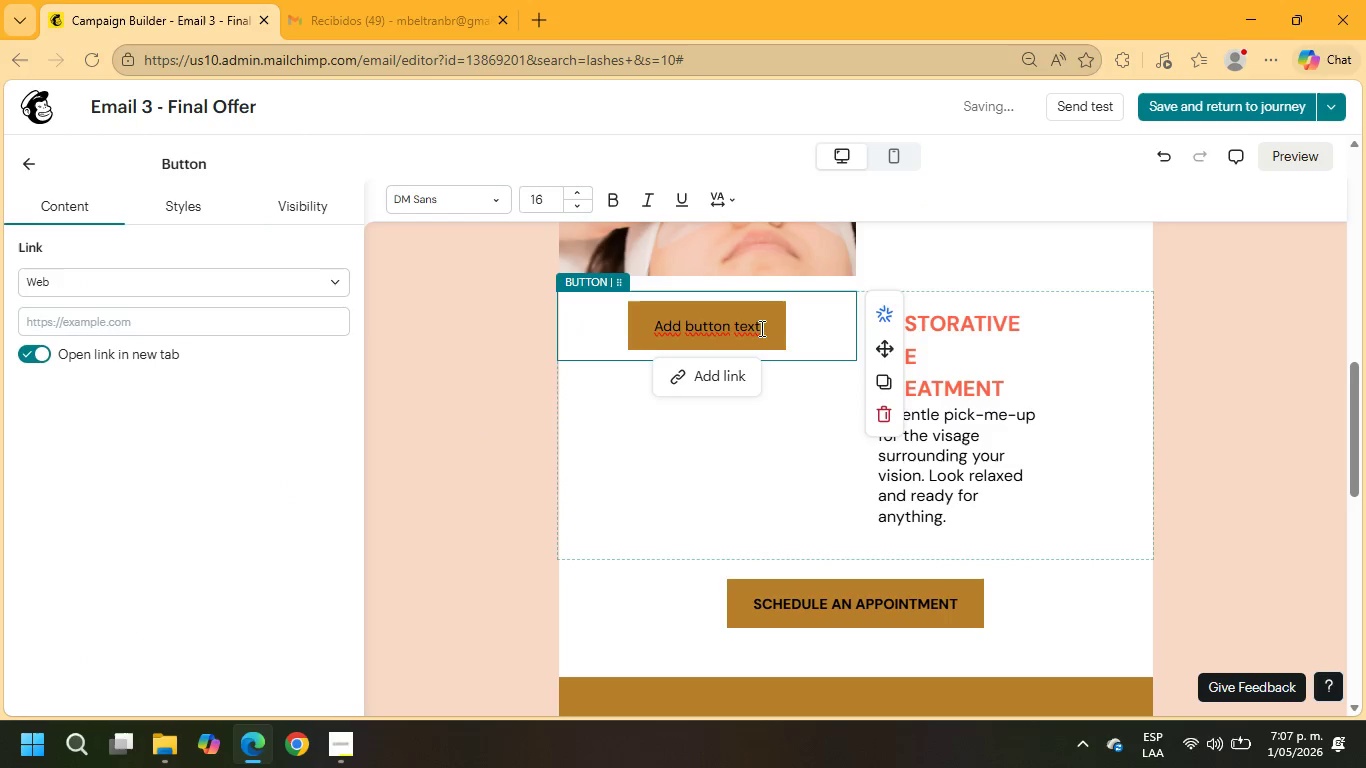 
wait(5.22)
 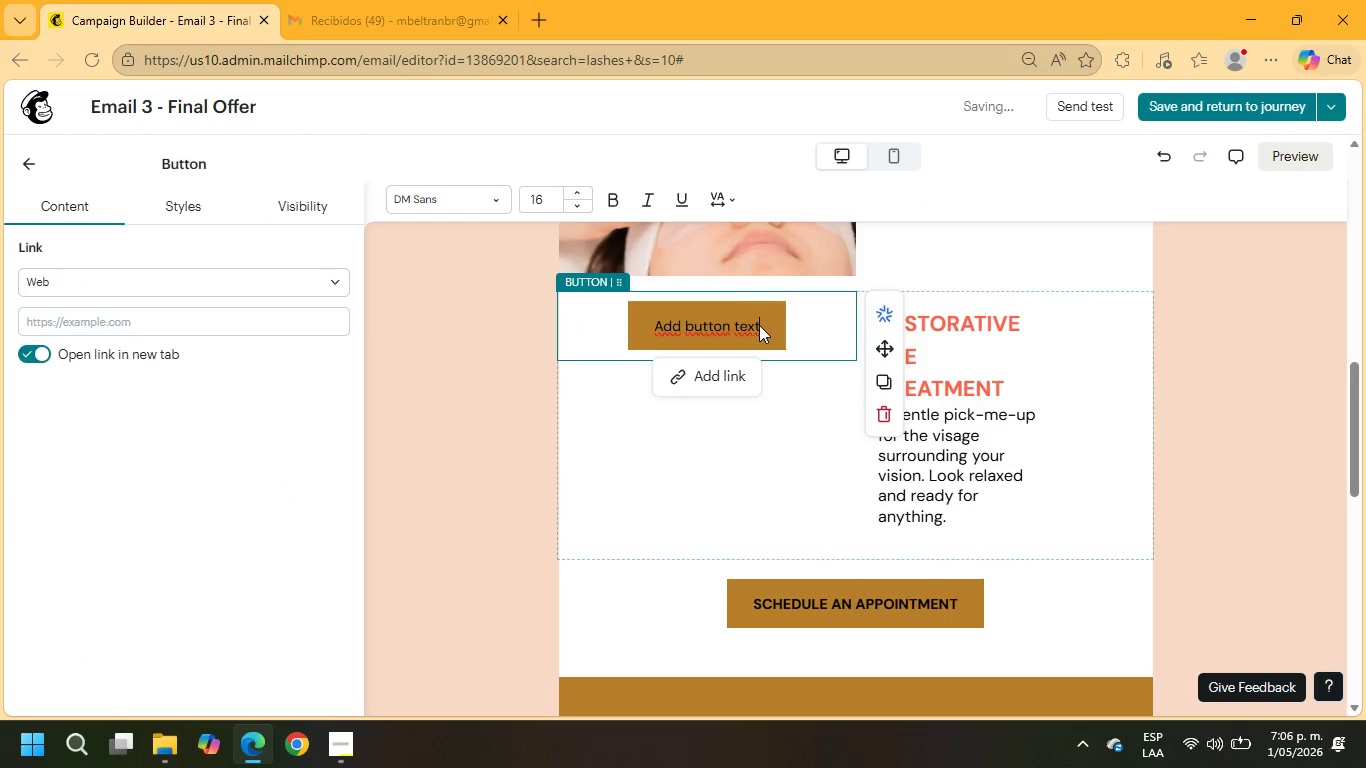 
left_click_drag(start_coordinate=[758, 328], to_coordinate=[639, 329])
 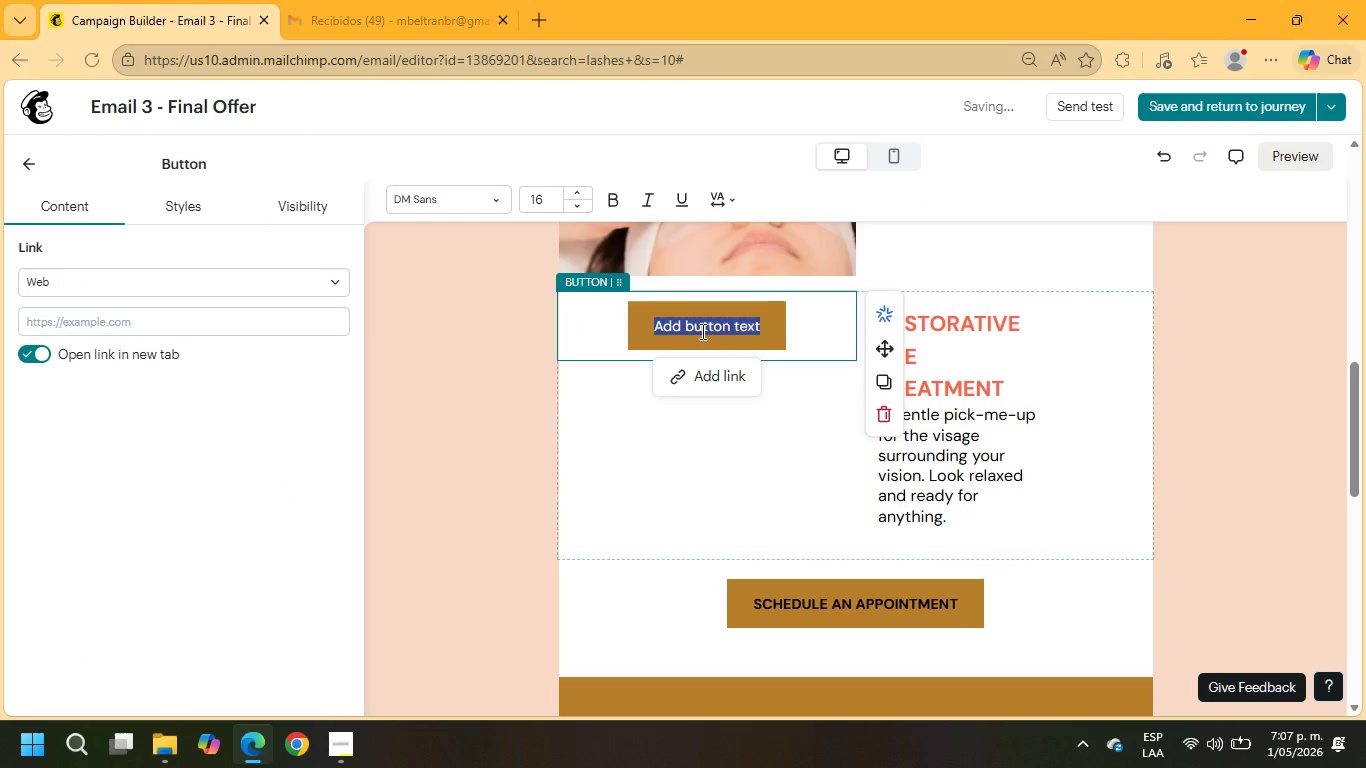 
type(Apply Here for Pro Pricing)
 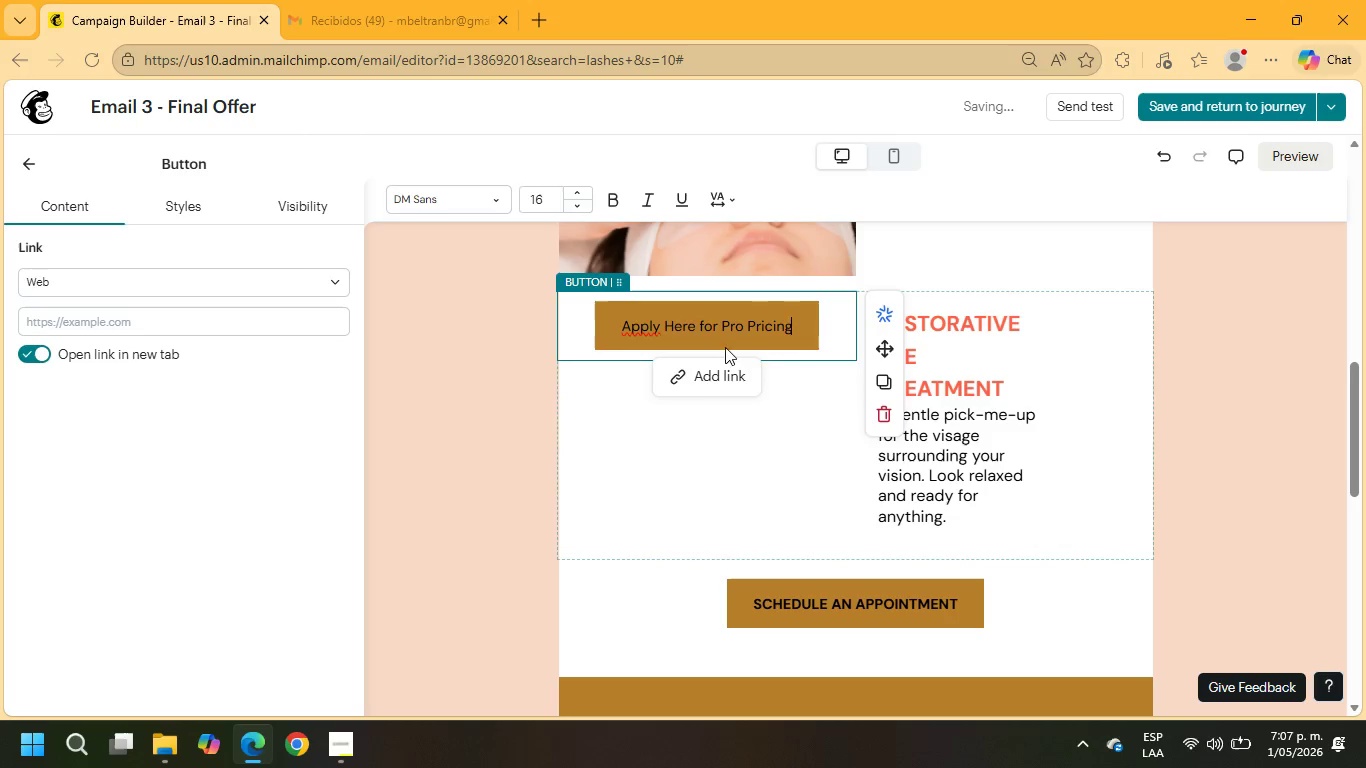 
left_click([934, 348])
 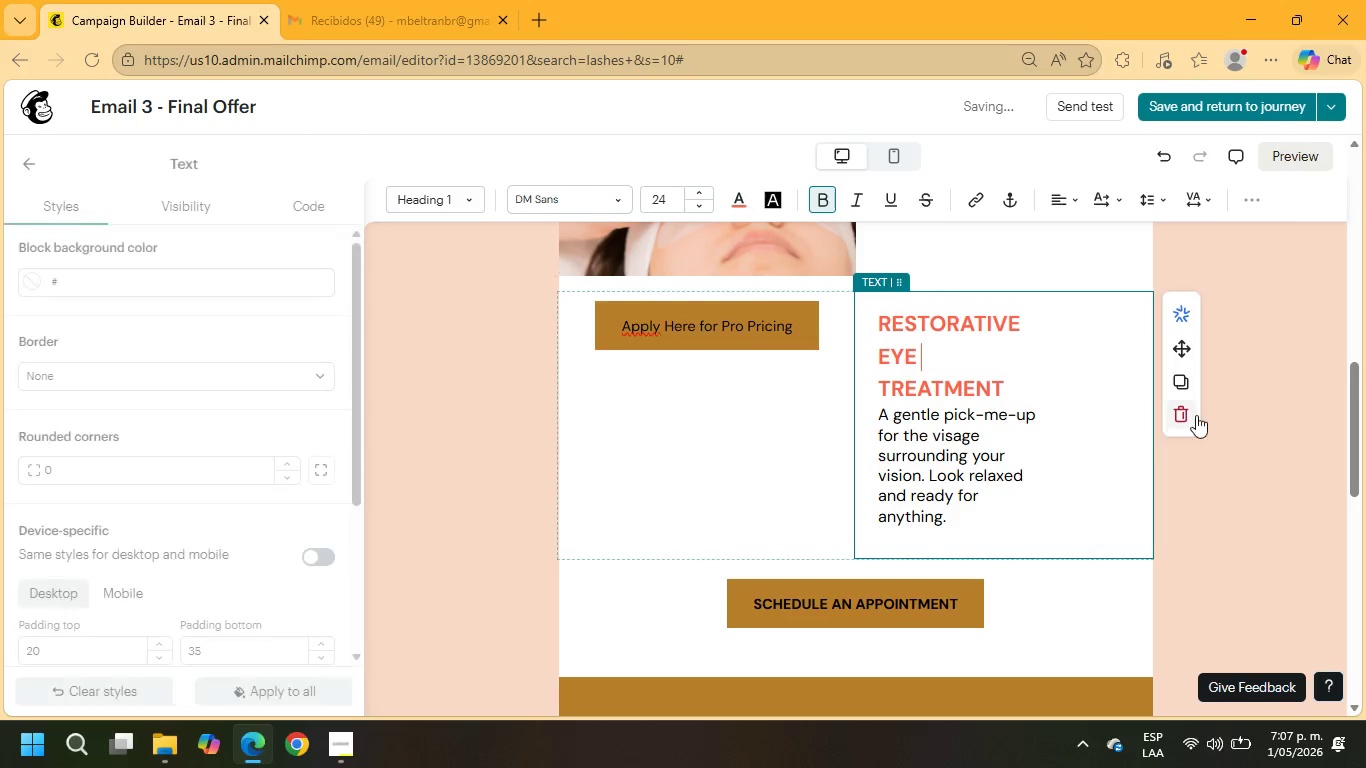 
left_click([1185, 415])
 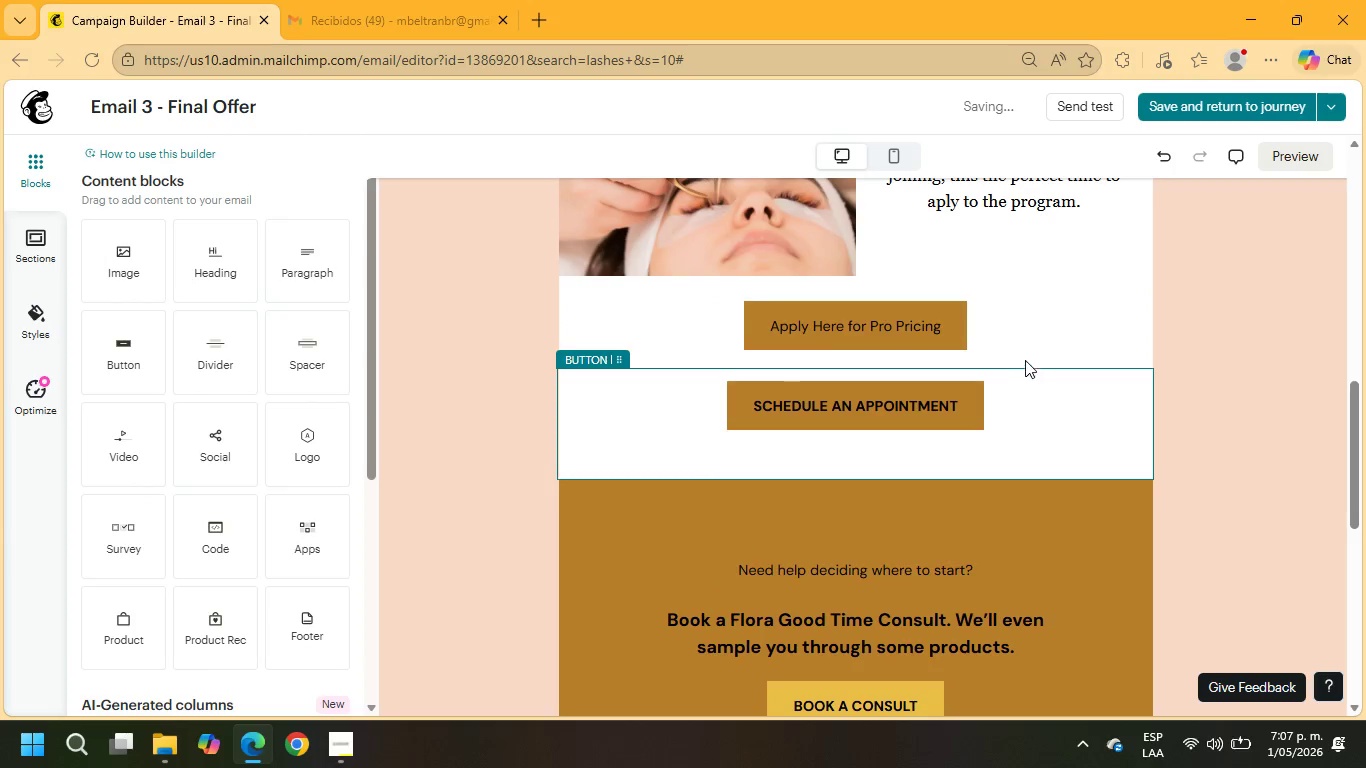 
left_click([1020, 339])
 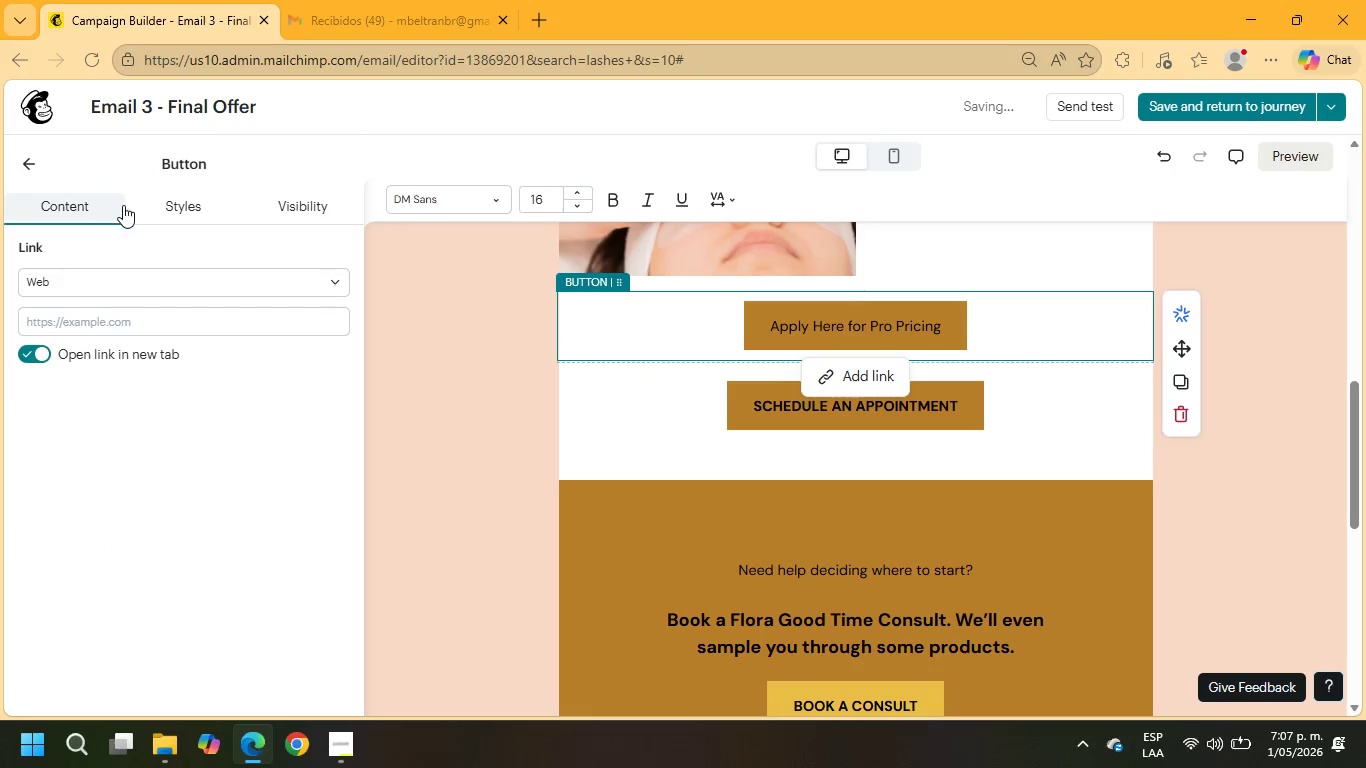 
left_click([162, 204])
 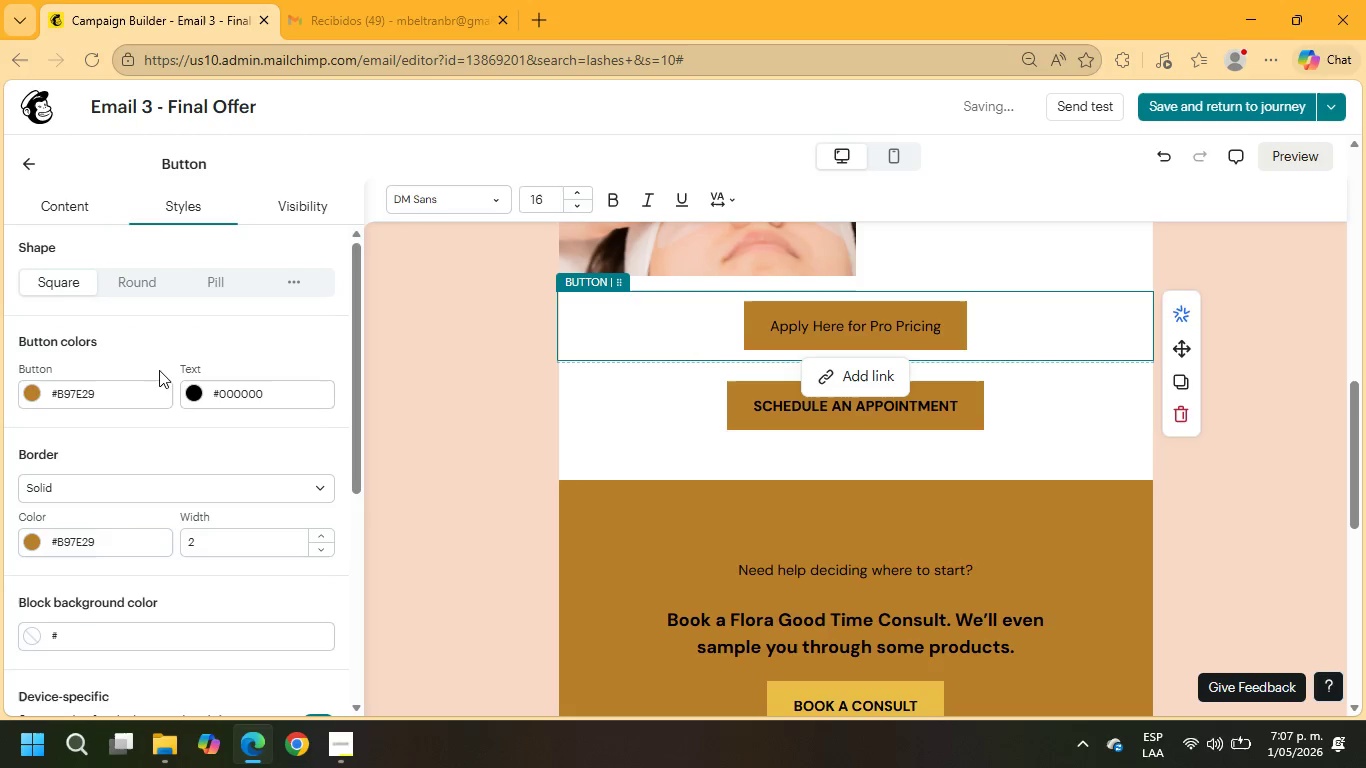 
left_click([131, 390])
 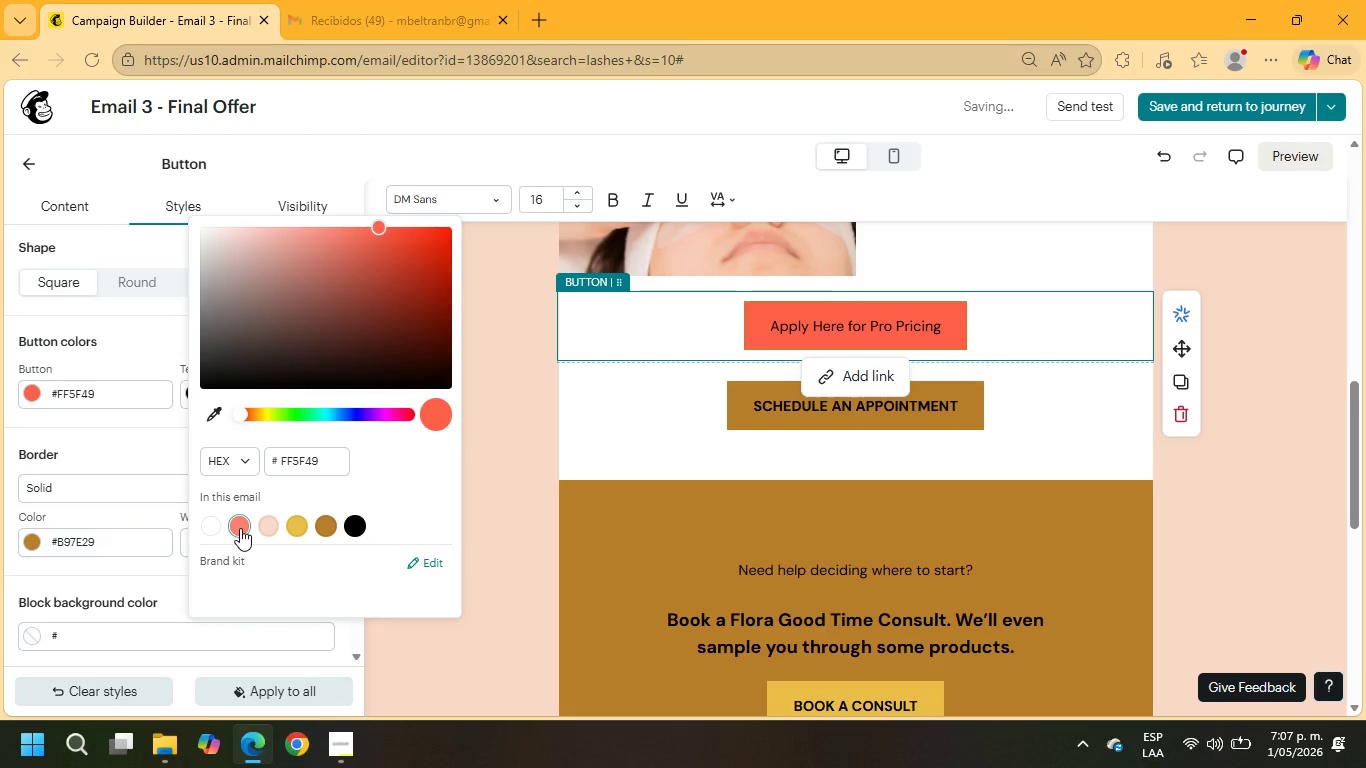 
scroll: coordinate [862, 283], scroll_direction: up, amount: 6.0
 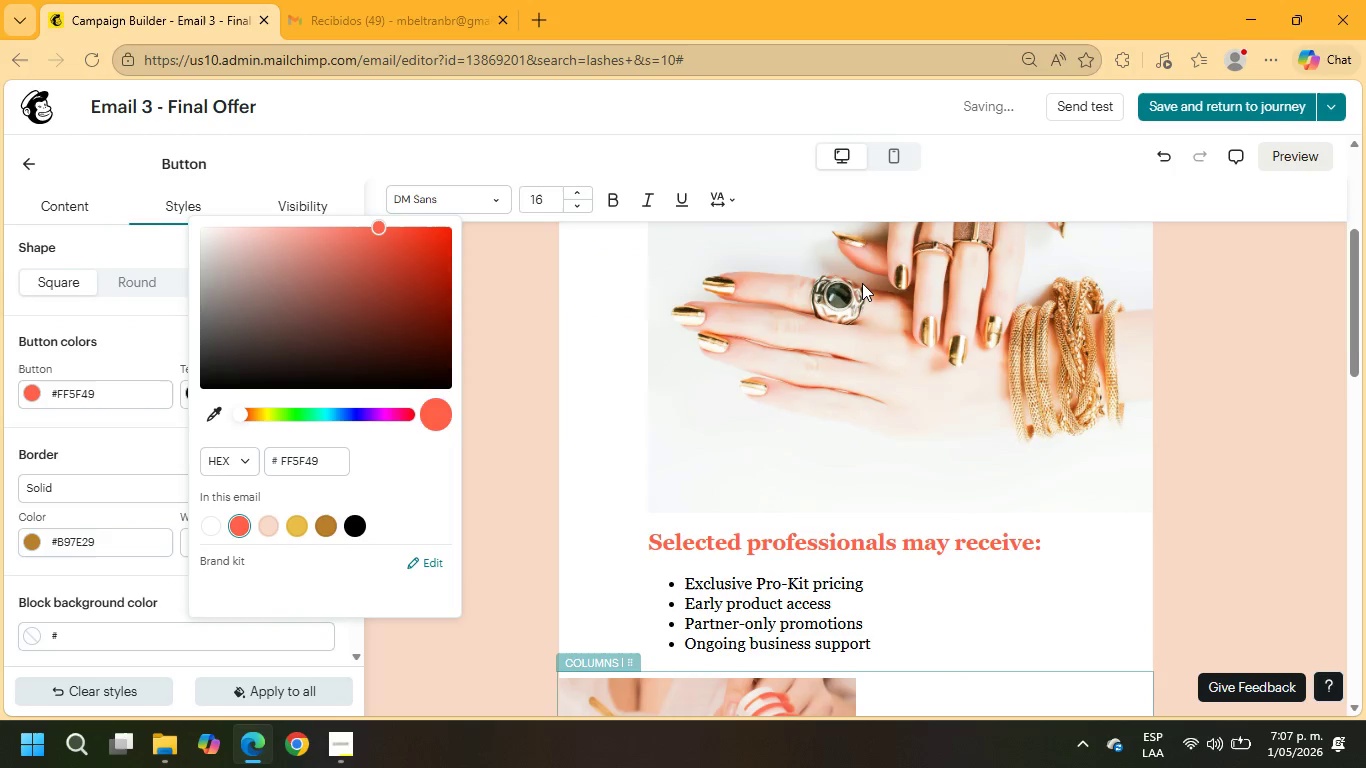 
scroll: coordinate [862, 283], scroll_direction: down, amount: 5.0
 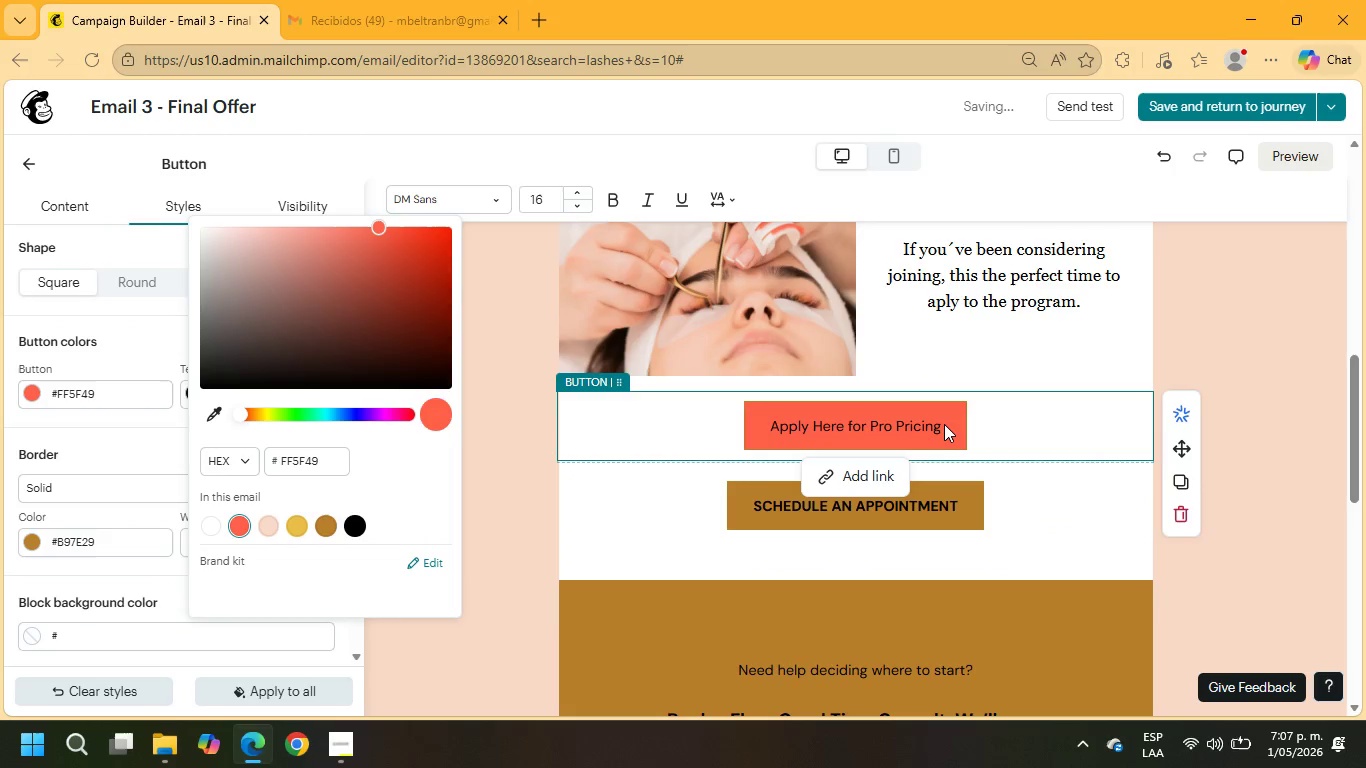 
left_click_drag(start_coordinate=[937, 426], to_coordinate=[756, 430])
 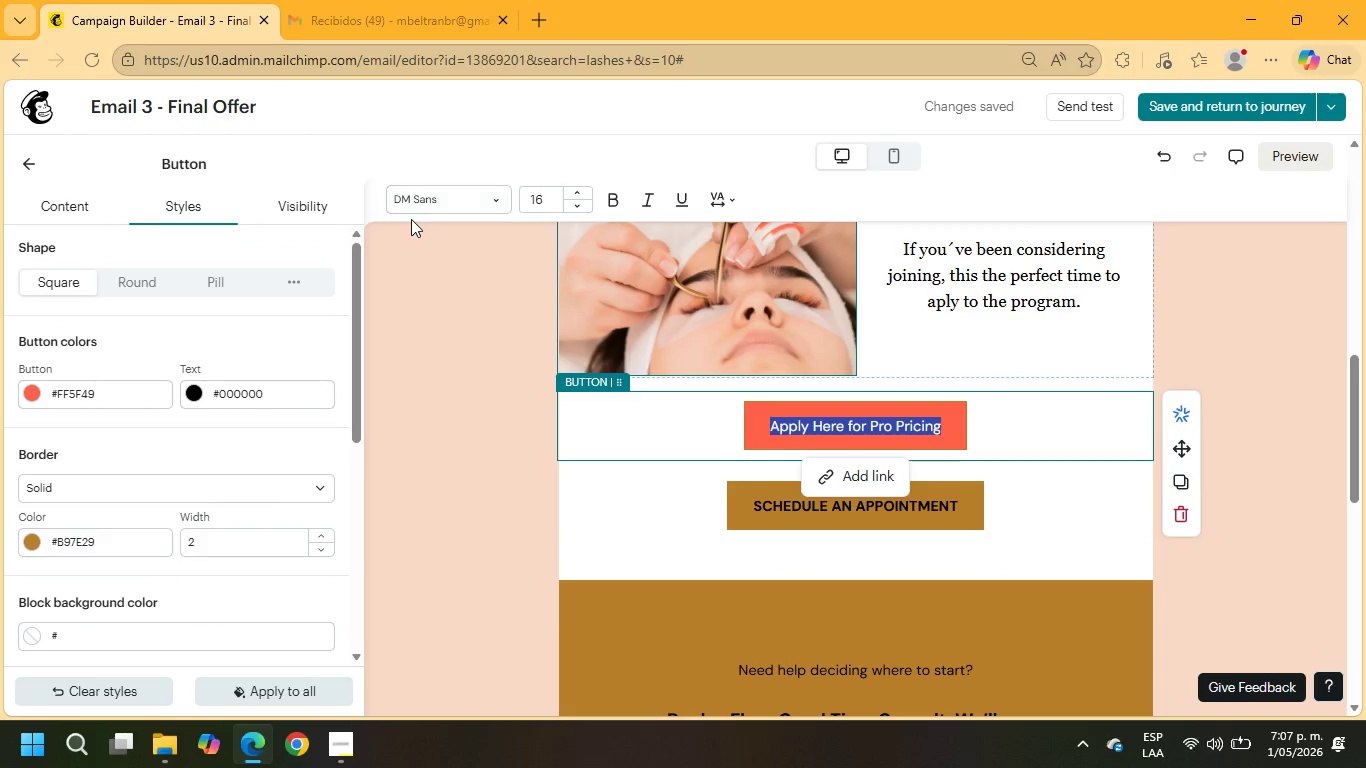 
left_click([412, 212])
 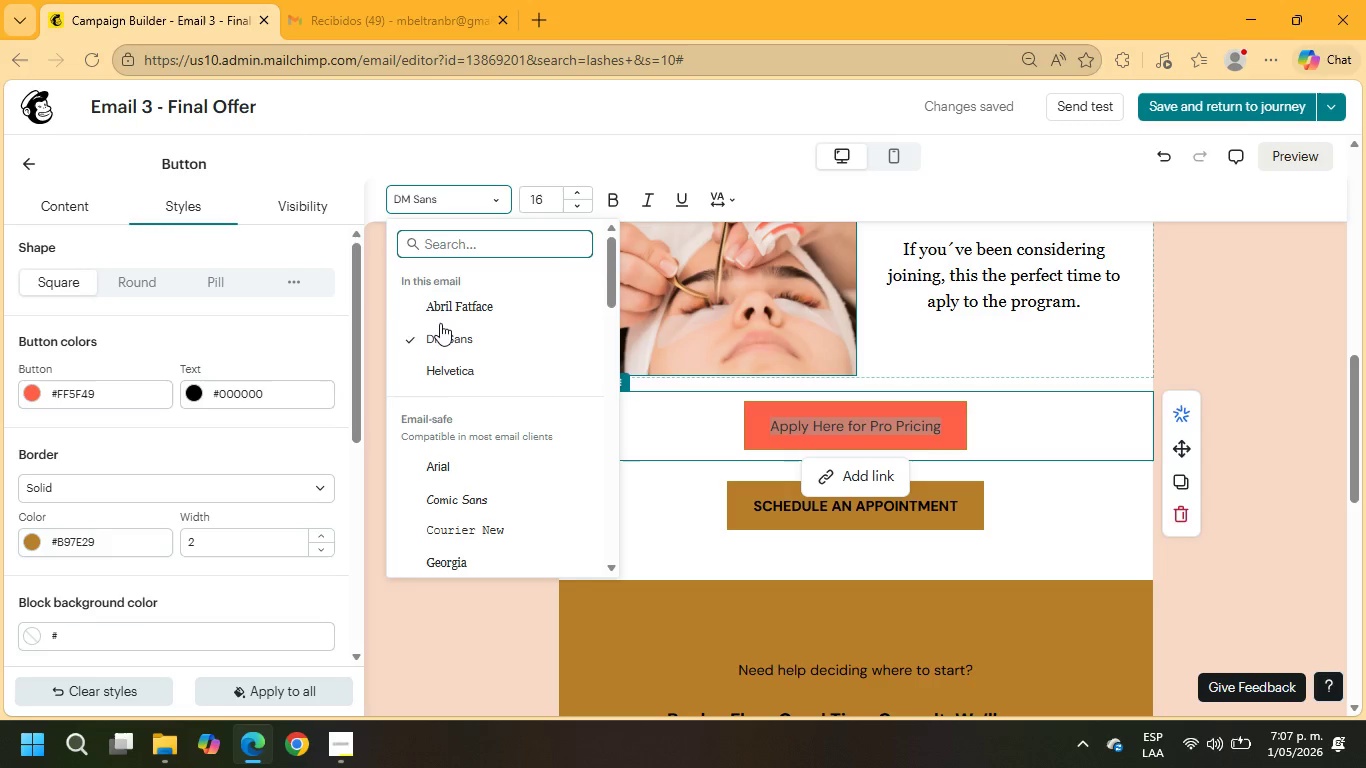 
left_click([440, 318])
 